 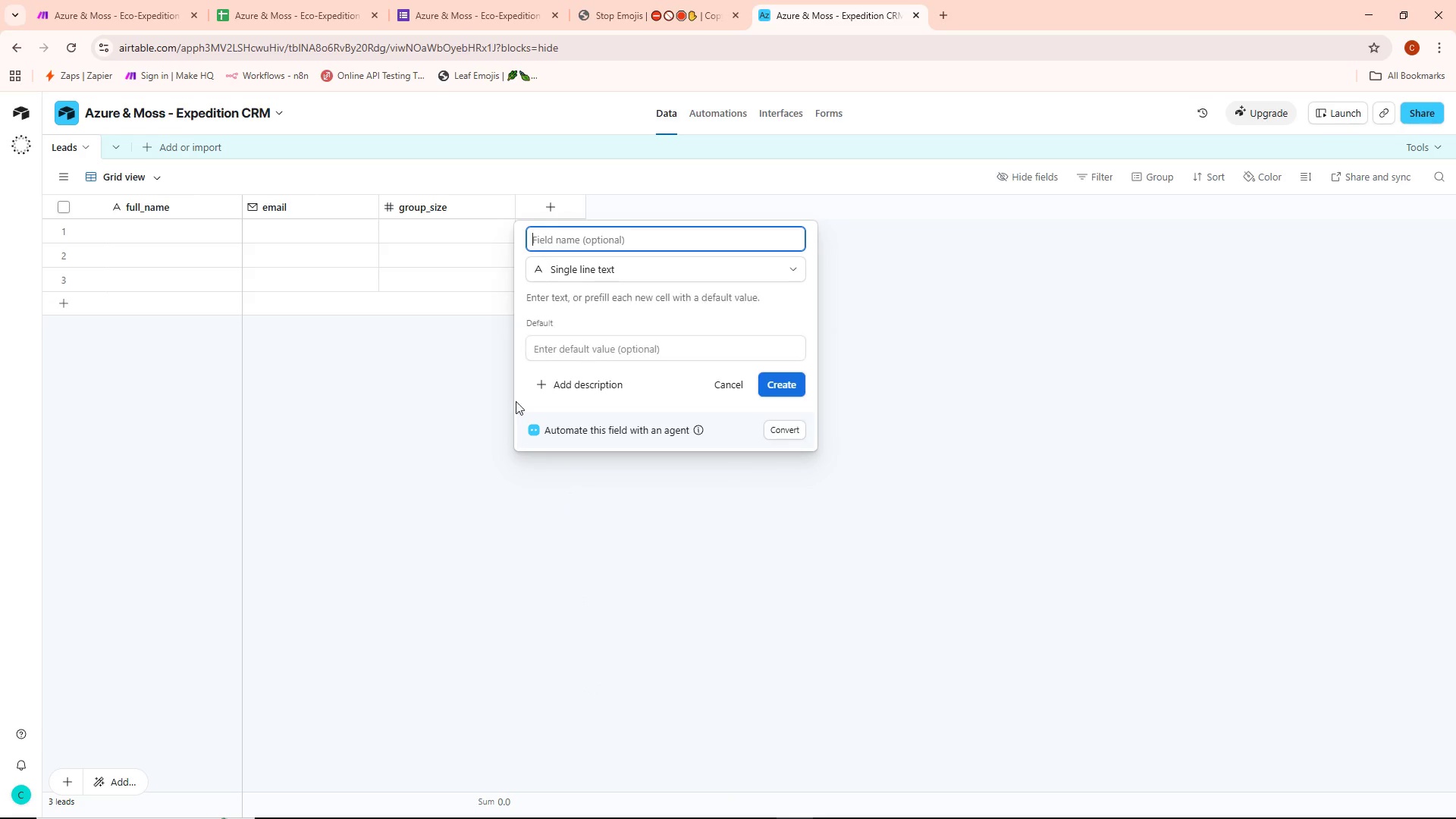 
type(preferred_dee)
key(Backspace)
type(stination)
 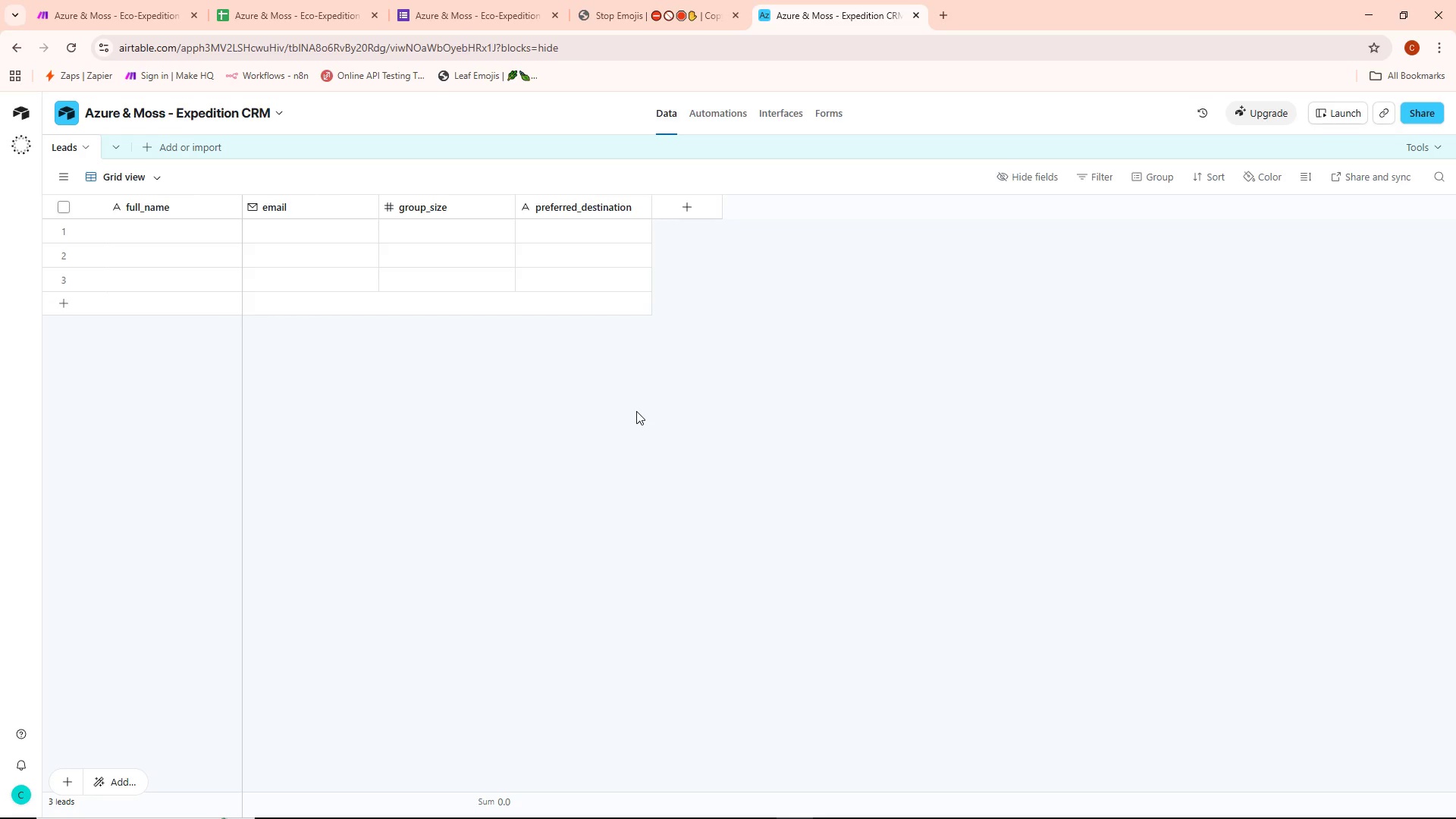 
wait(26.14)
 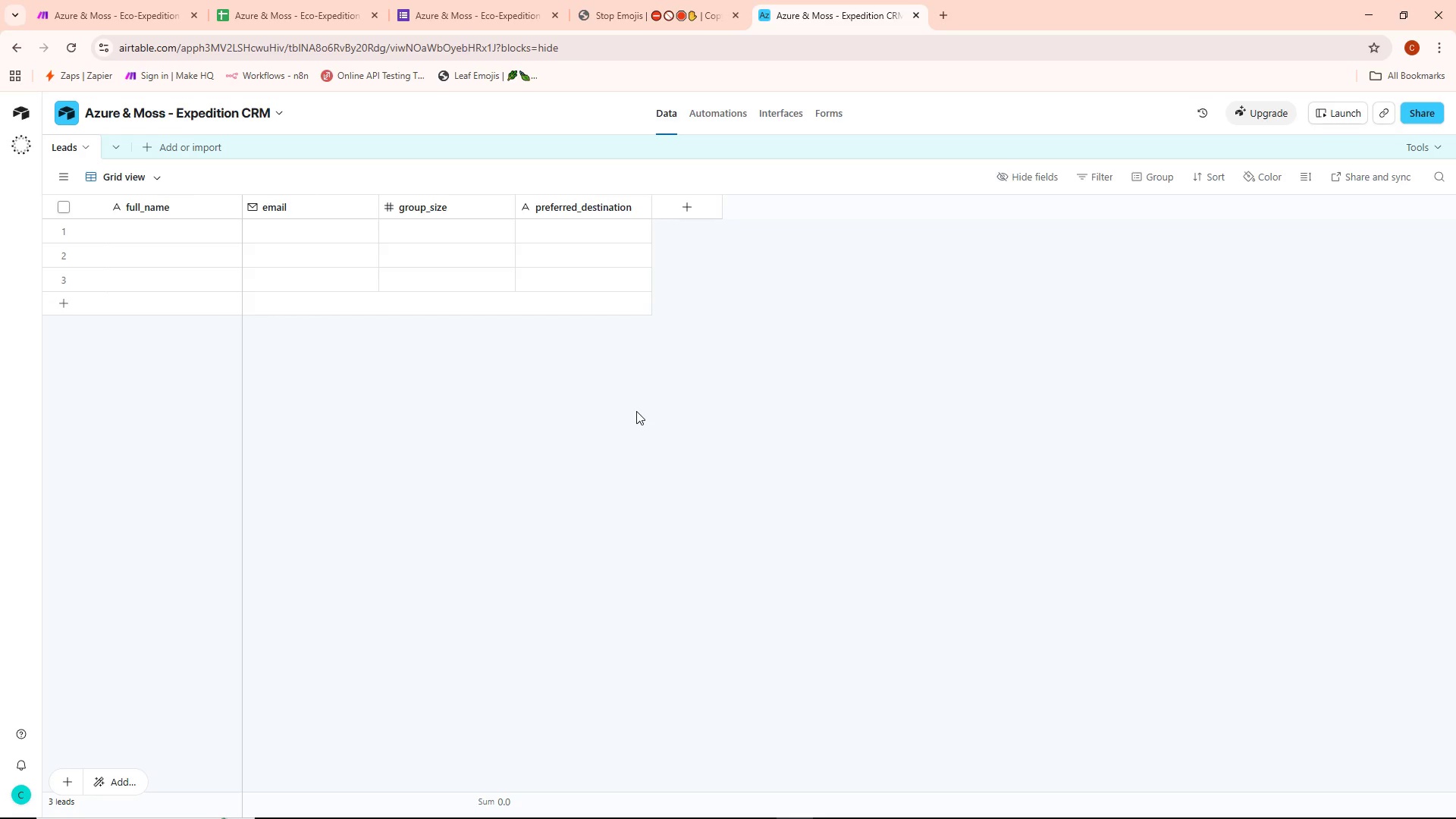 
left_click([696, 206])
 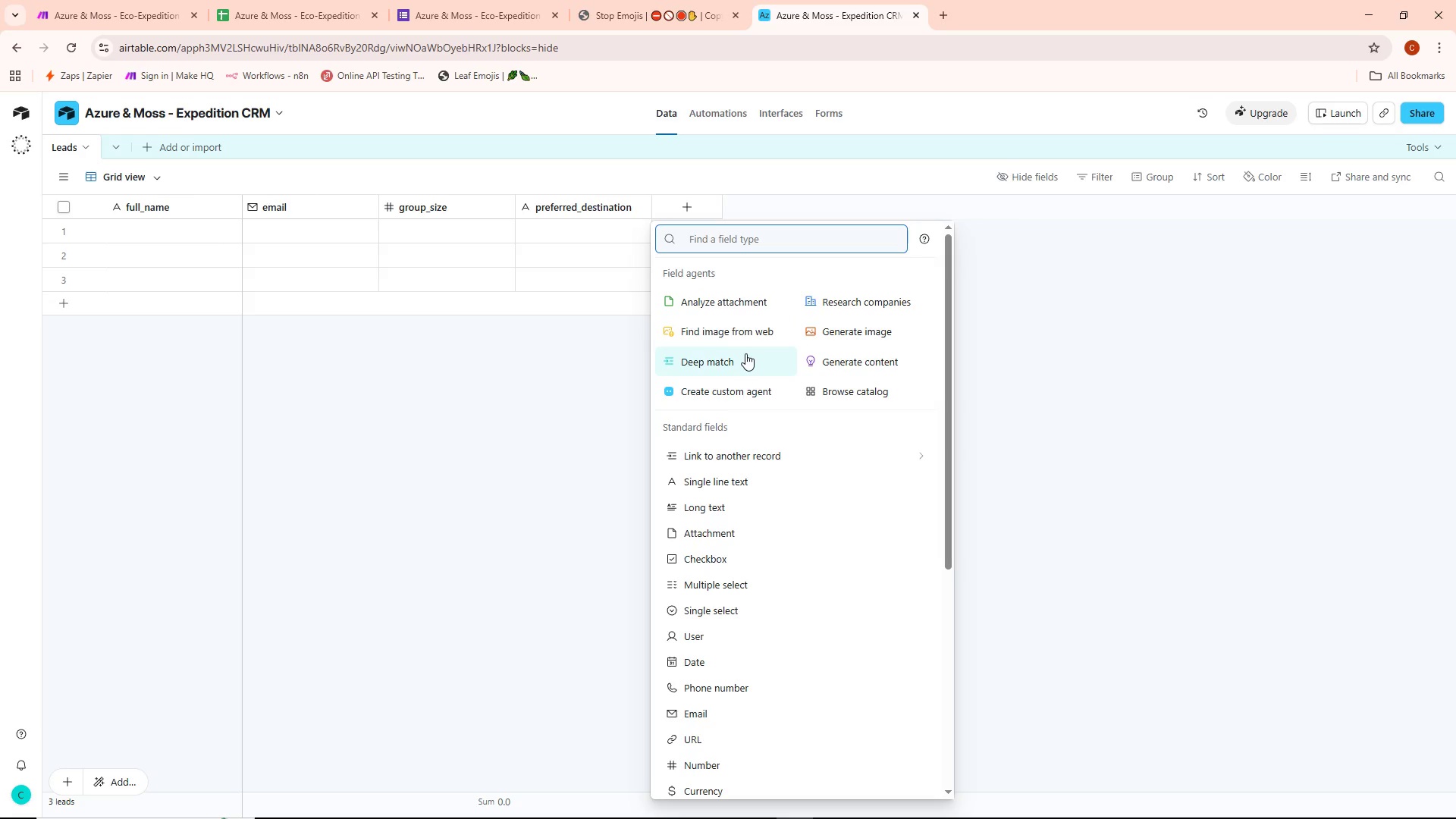 
type(travel)
 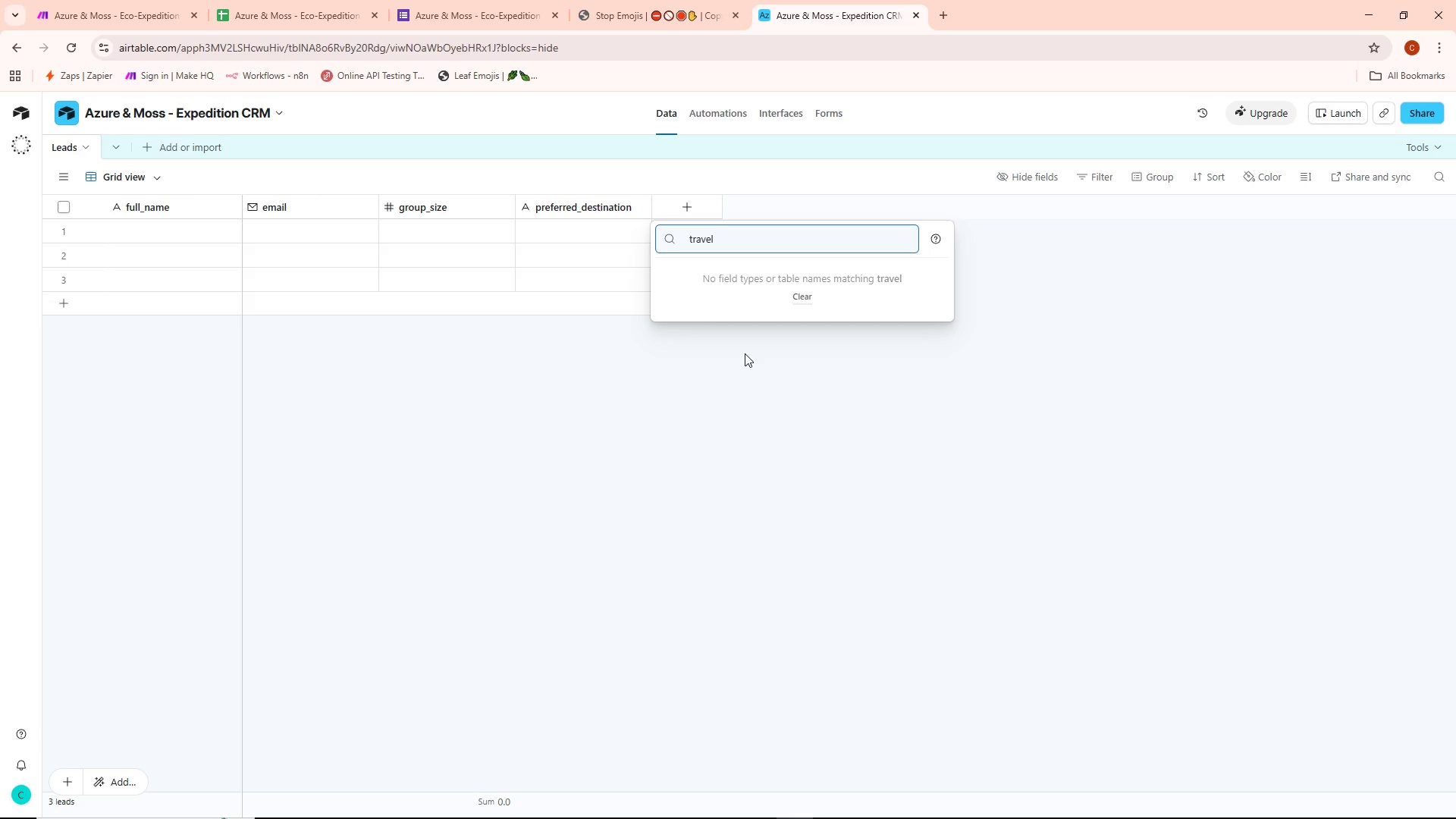 
type())
key(Backspace)
type(_timeline)
 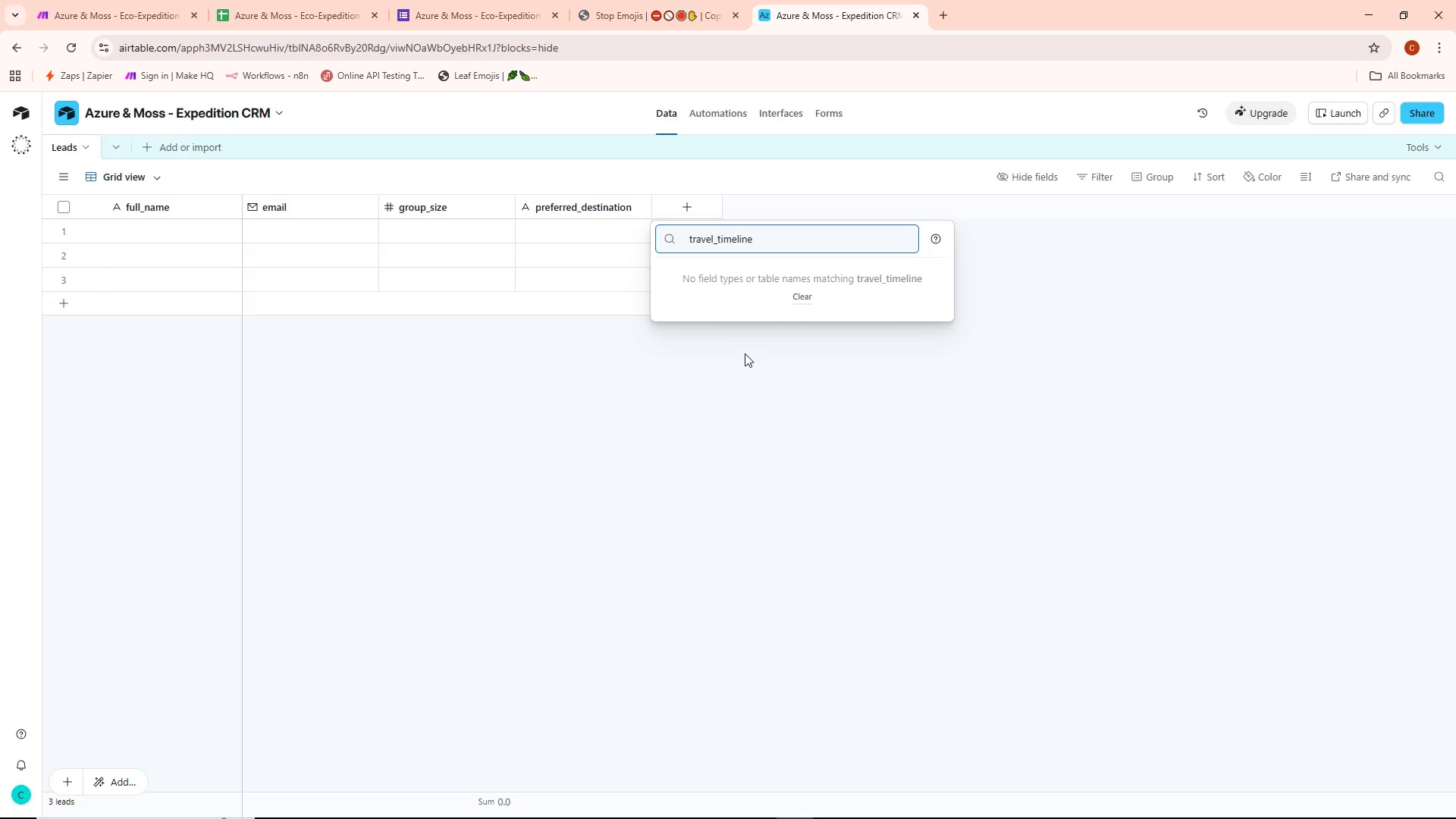 
wait(5.62)
 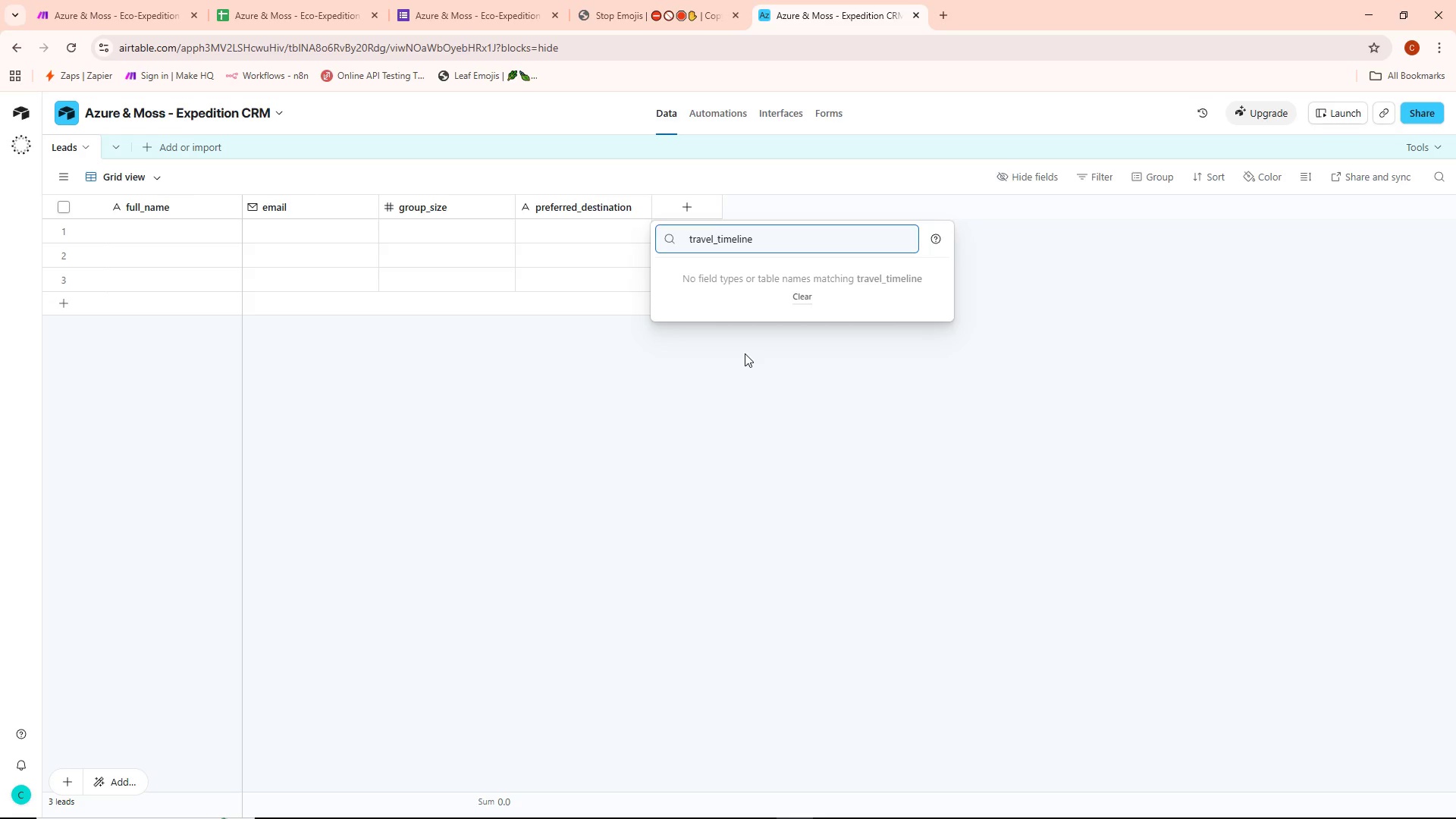 
left_click([822, 244])
 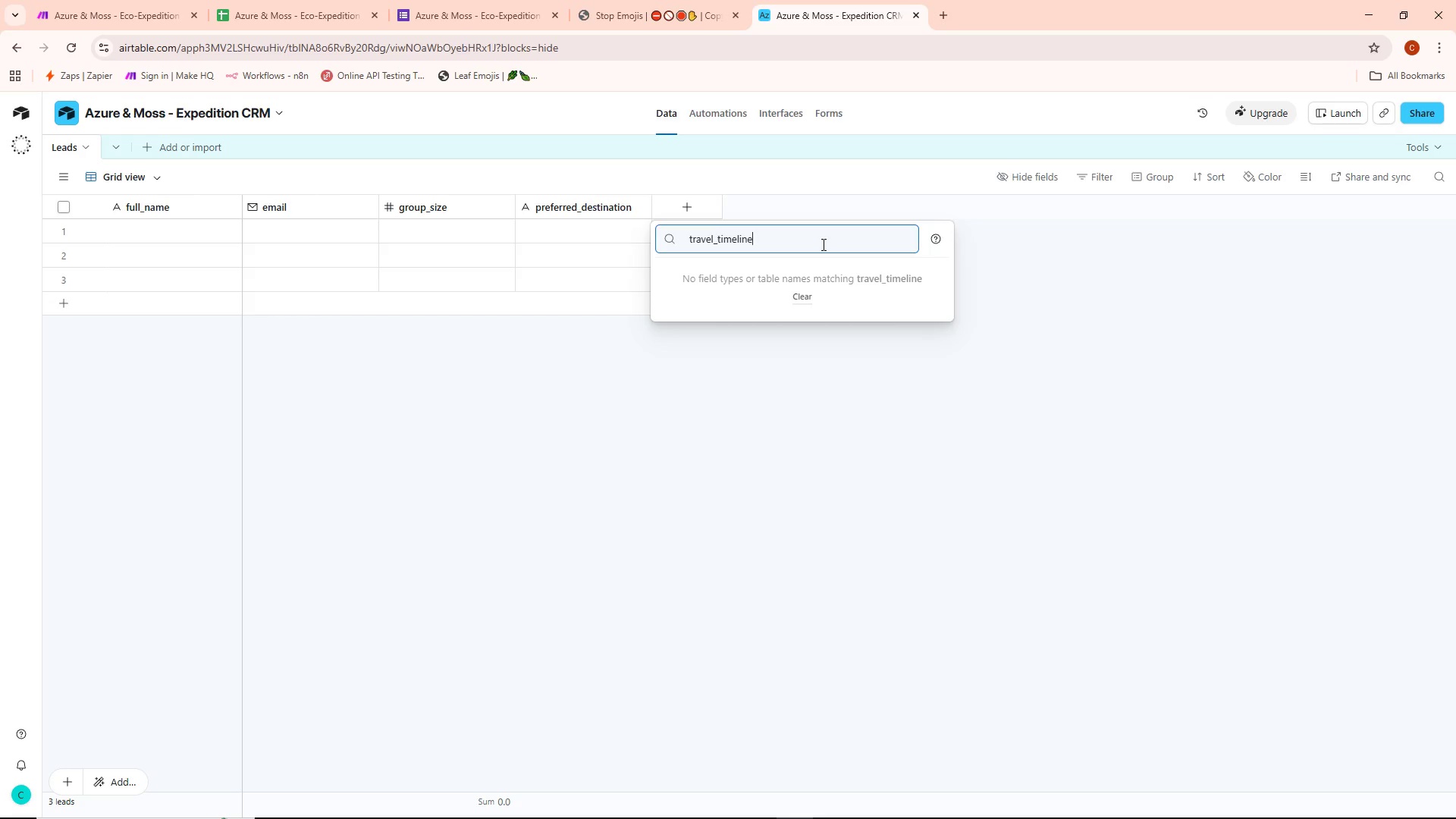 
key(Control+ControlLeft)
 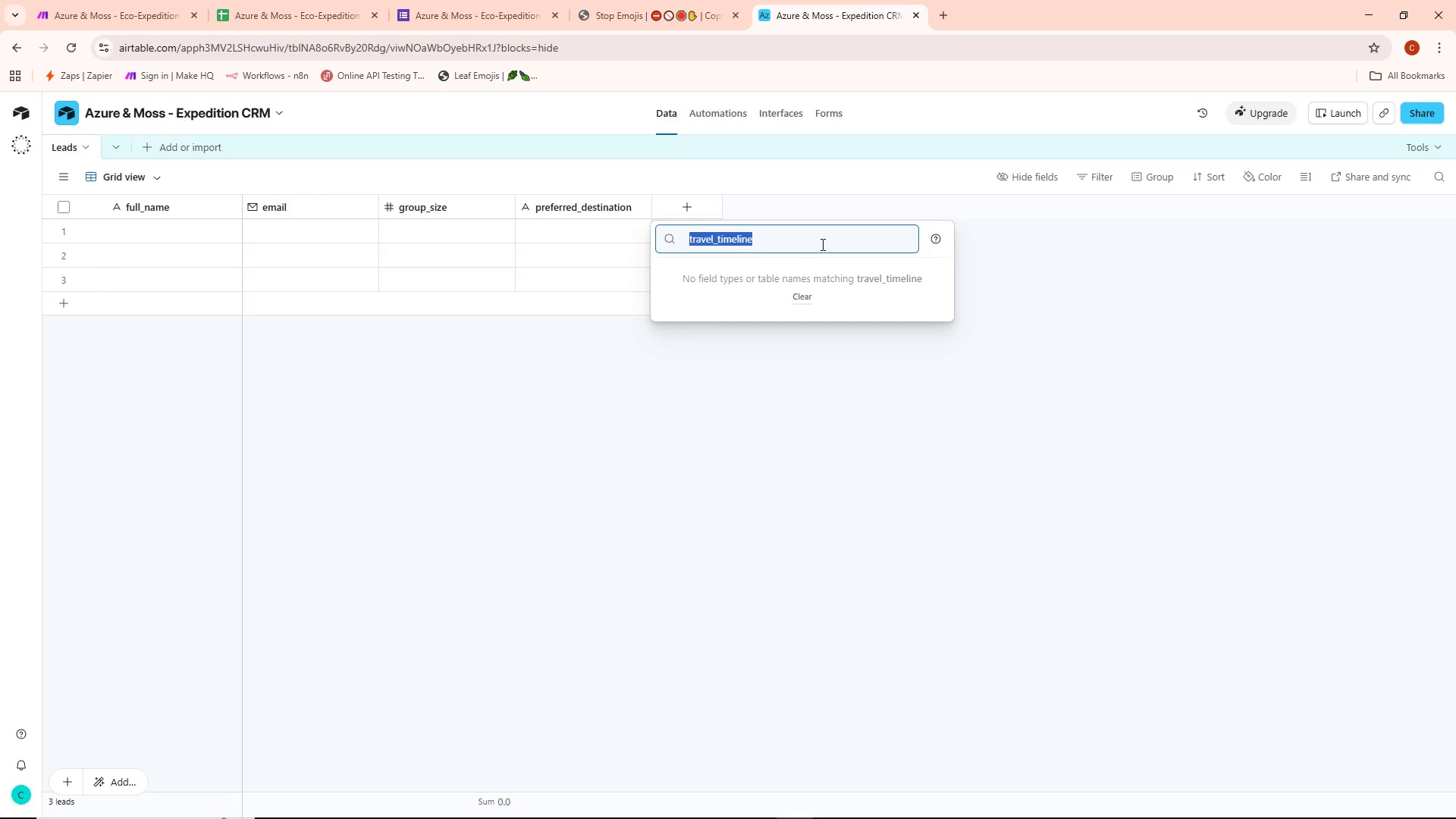 
key(Control+A)
 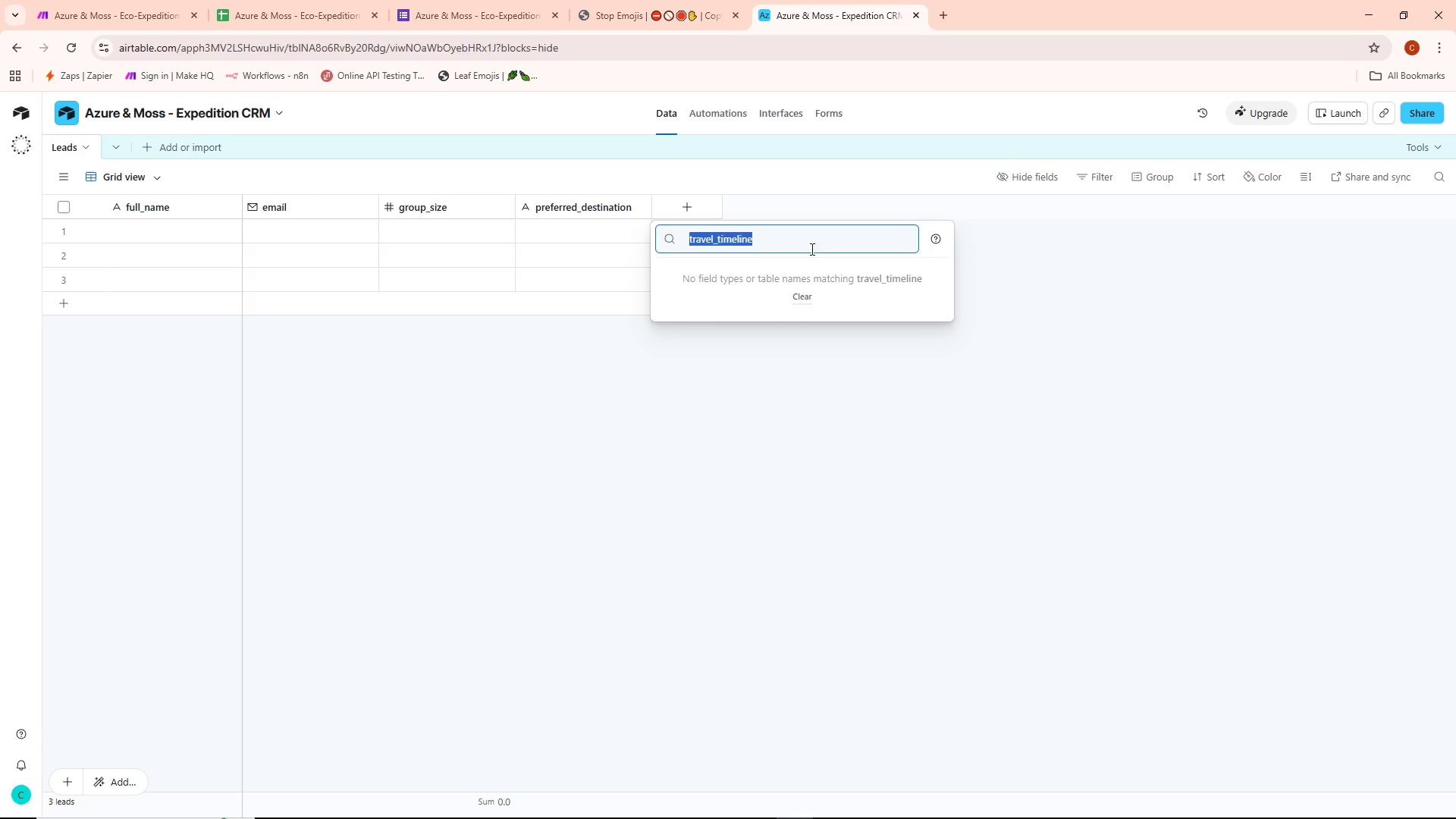 
key(Control+ControlLeft)
 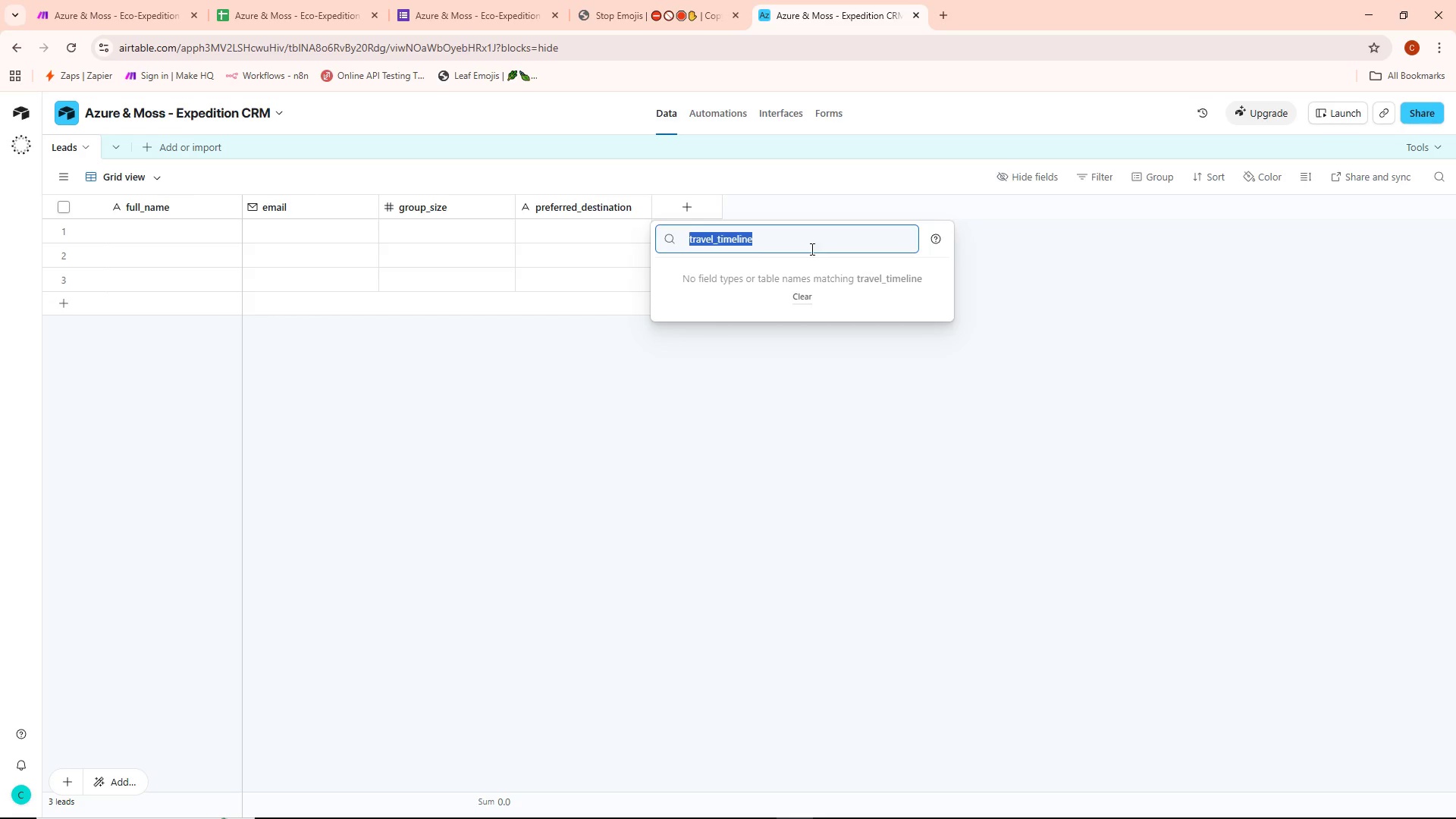 
key(Control+C)
 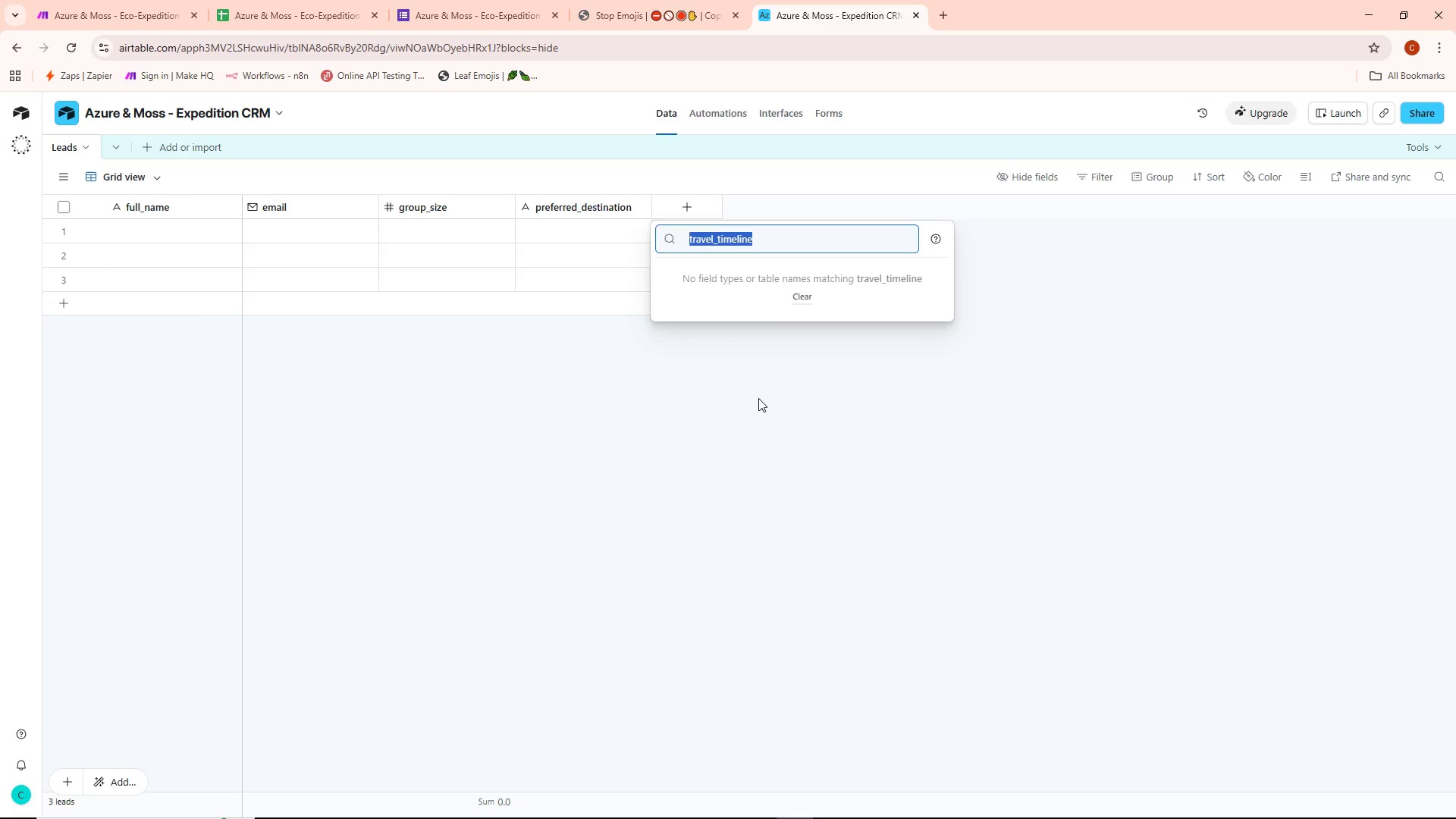 
key(Backspace)
 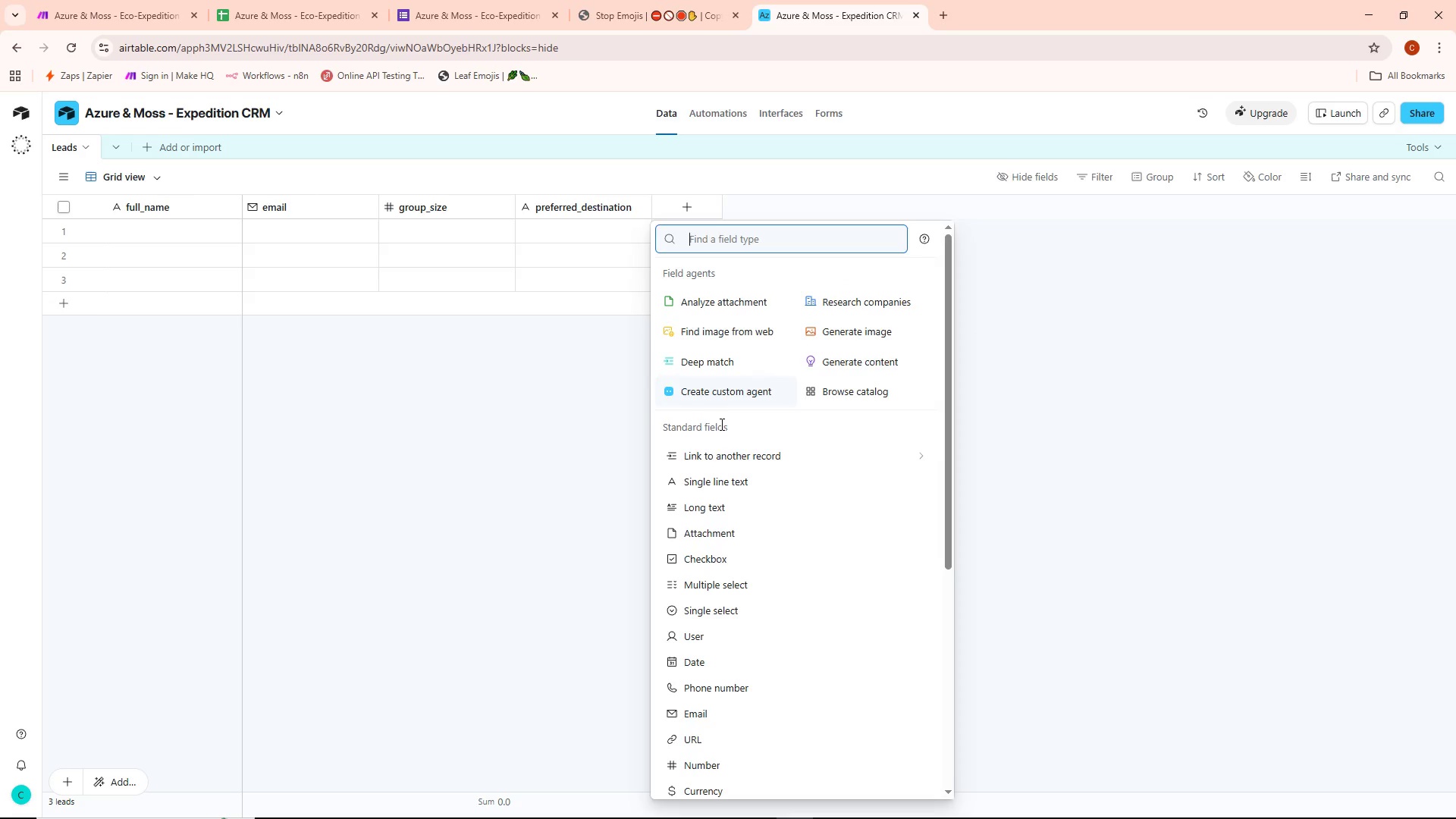 
left_click([718, 477])
 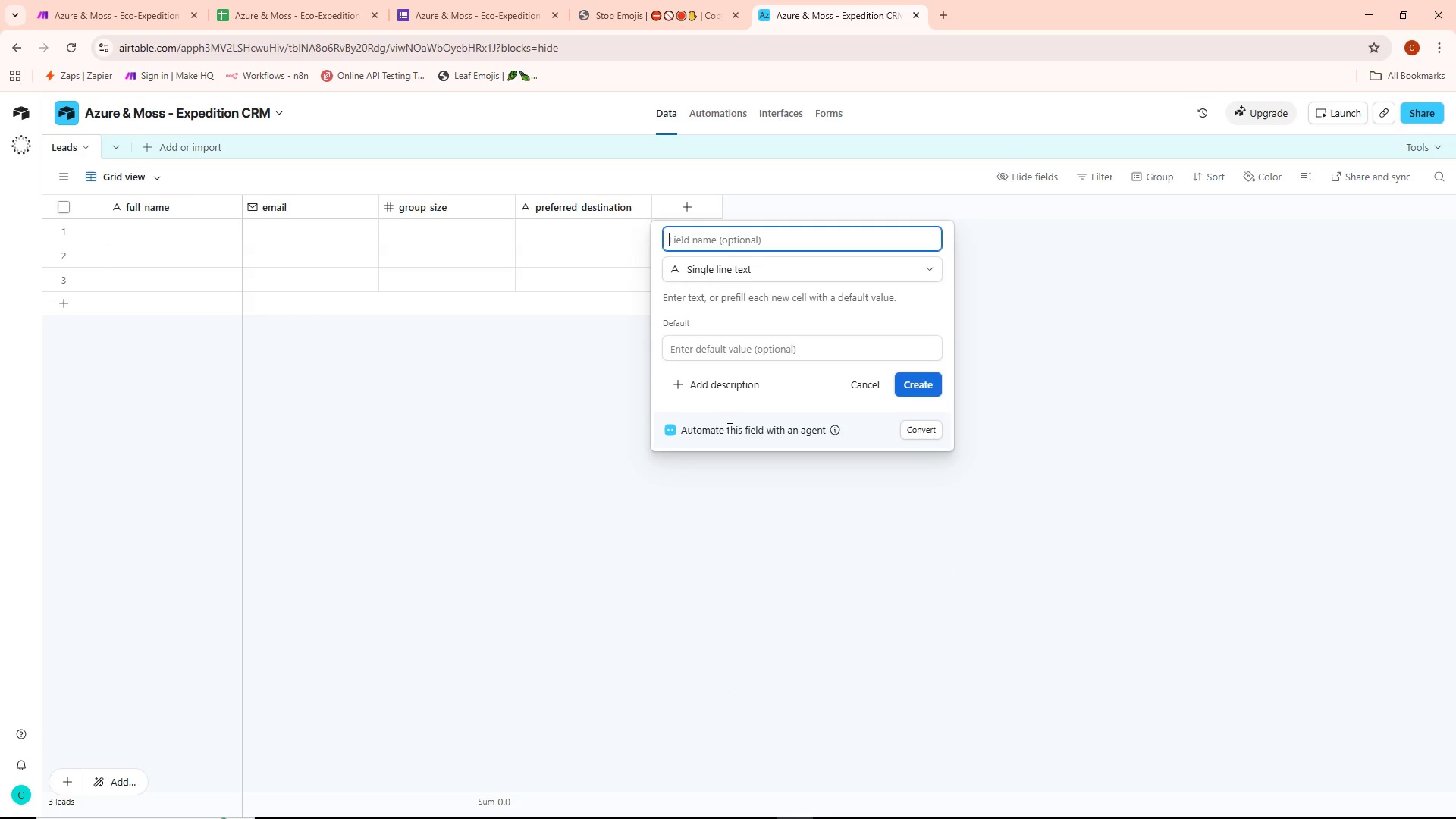 
key(Control+ControlLeft)
 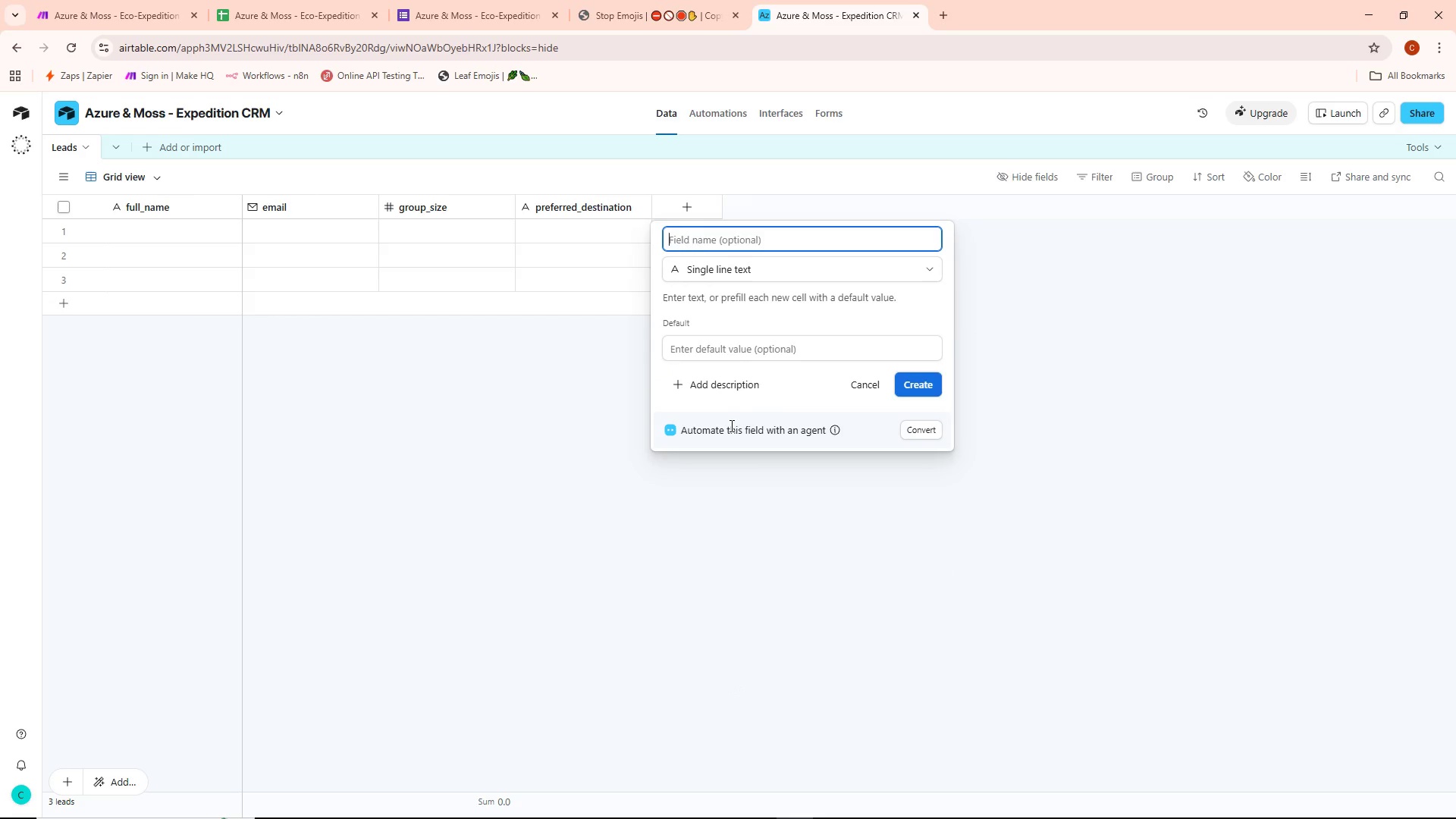 
key(Control+V)
 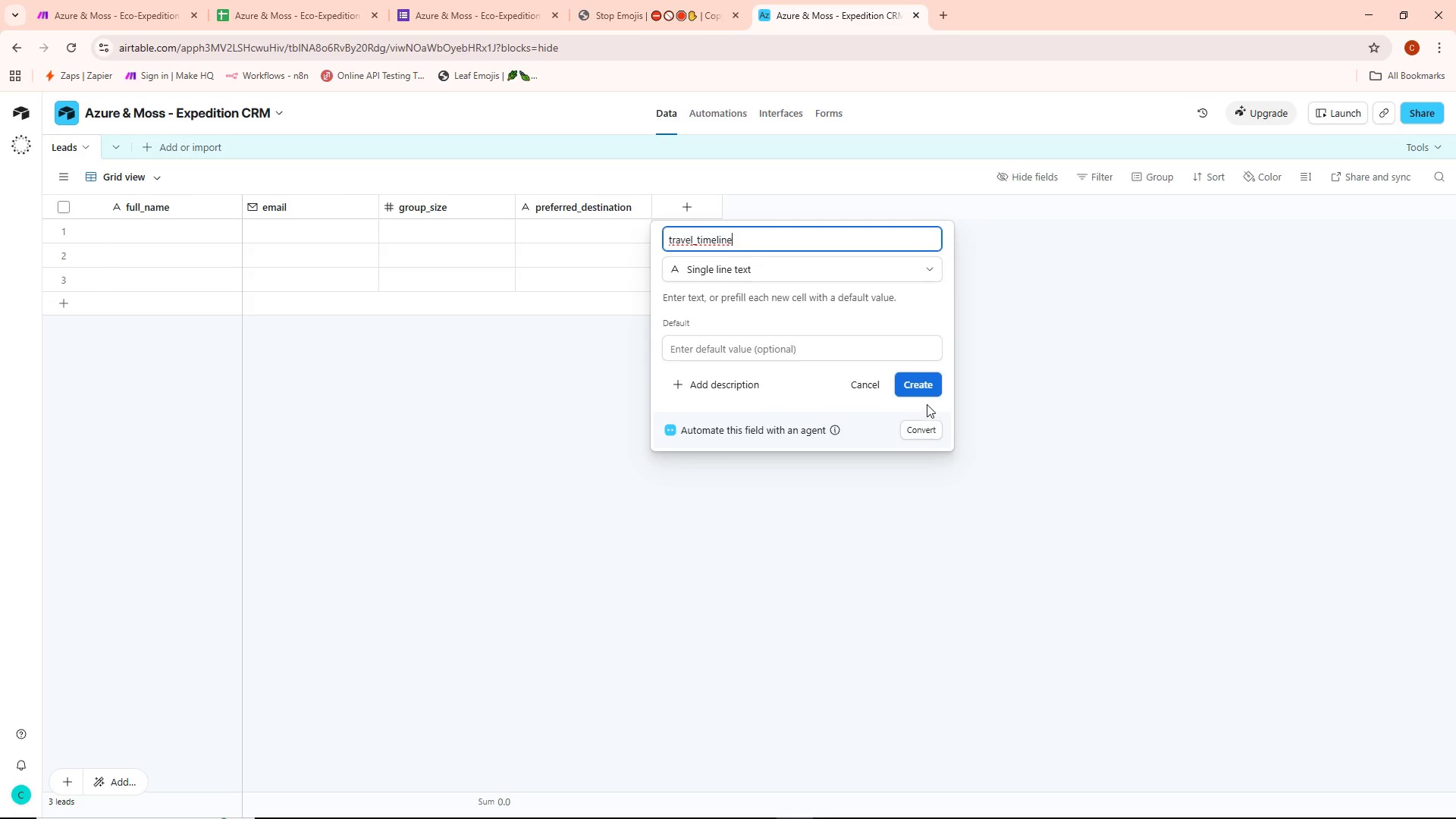 
left_click([926, 389])
 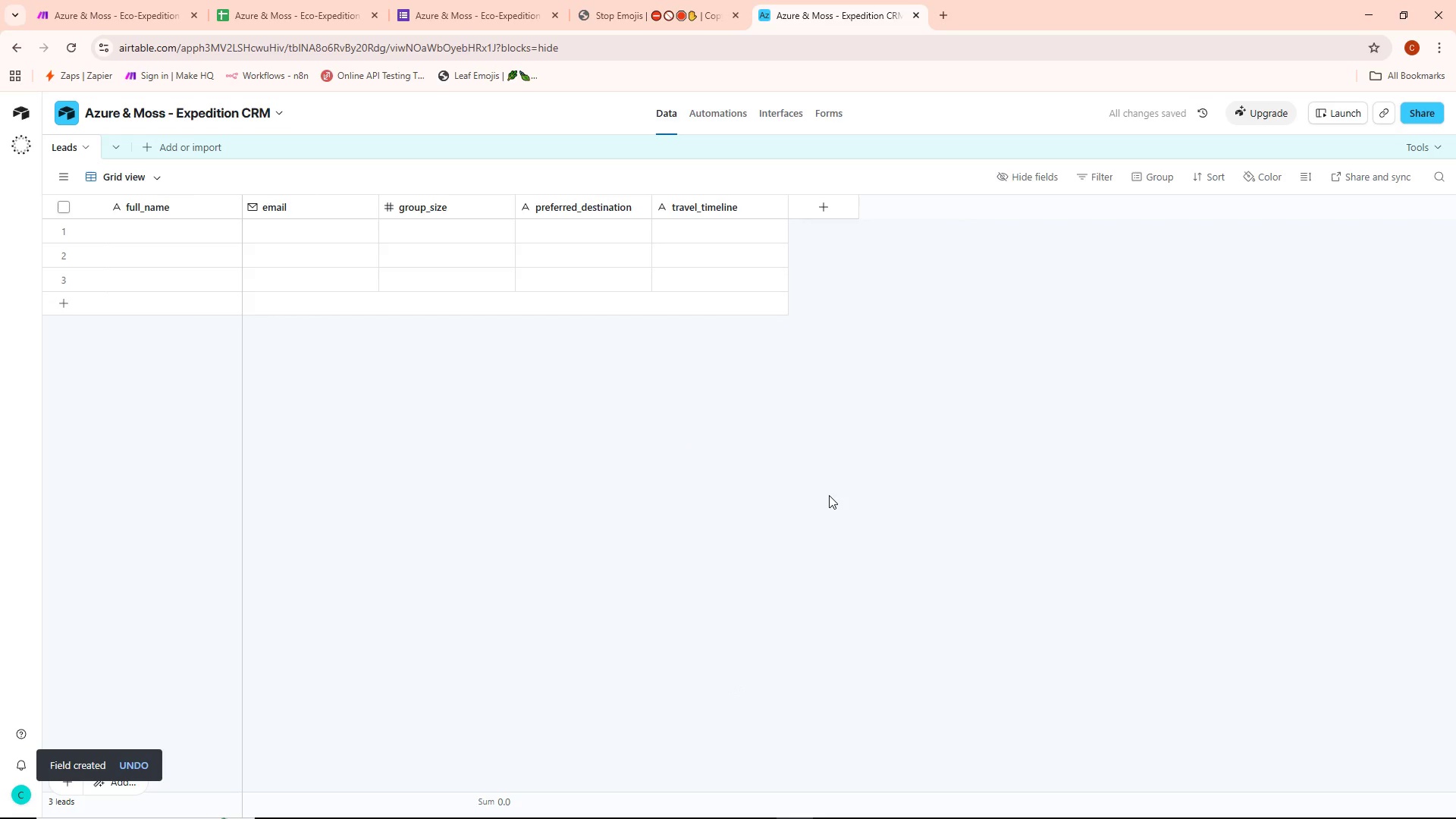 
wait(5.73)
 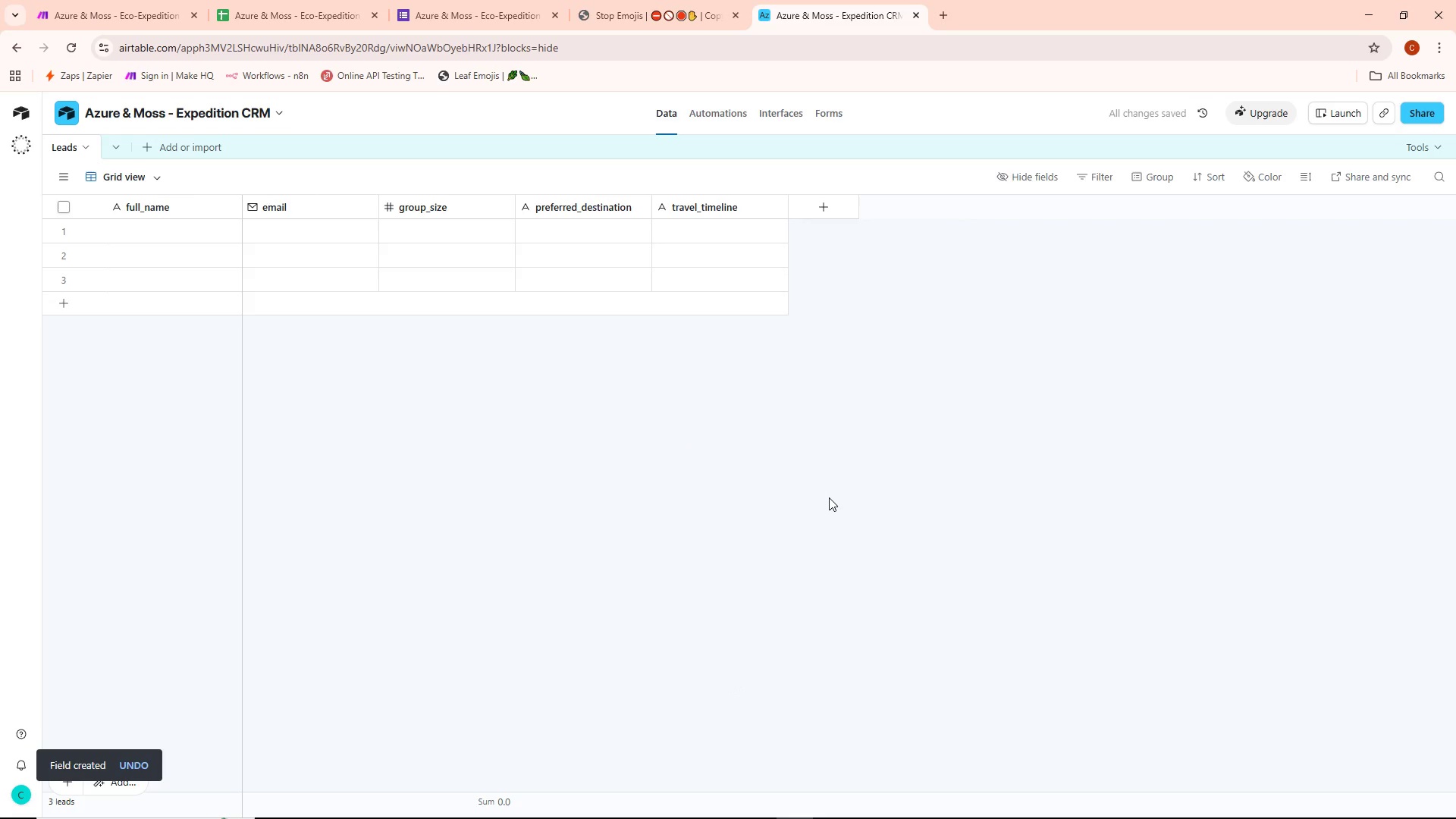 
left_click([827, 201])
 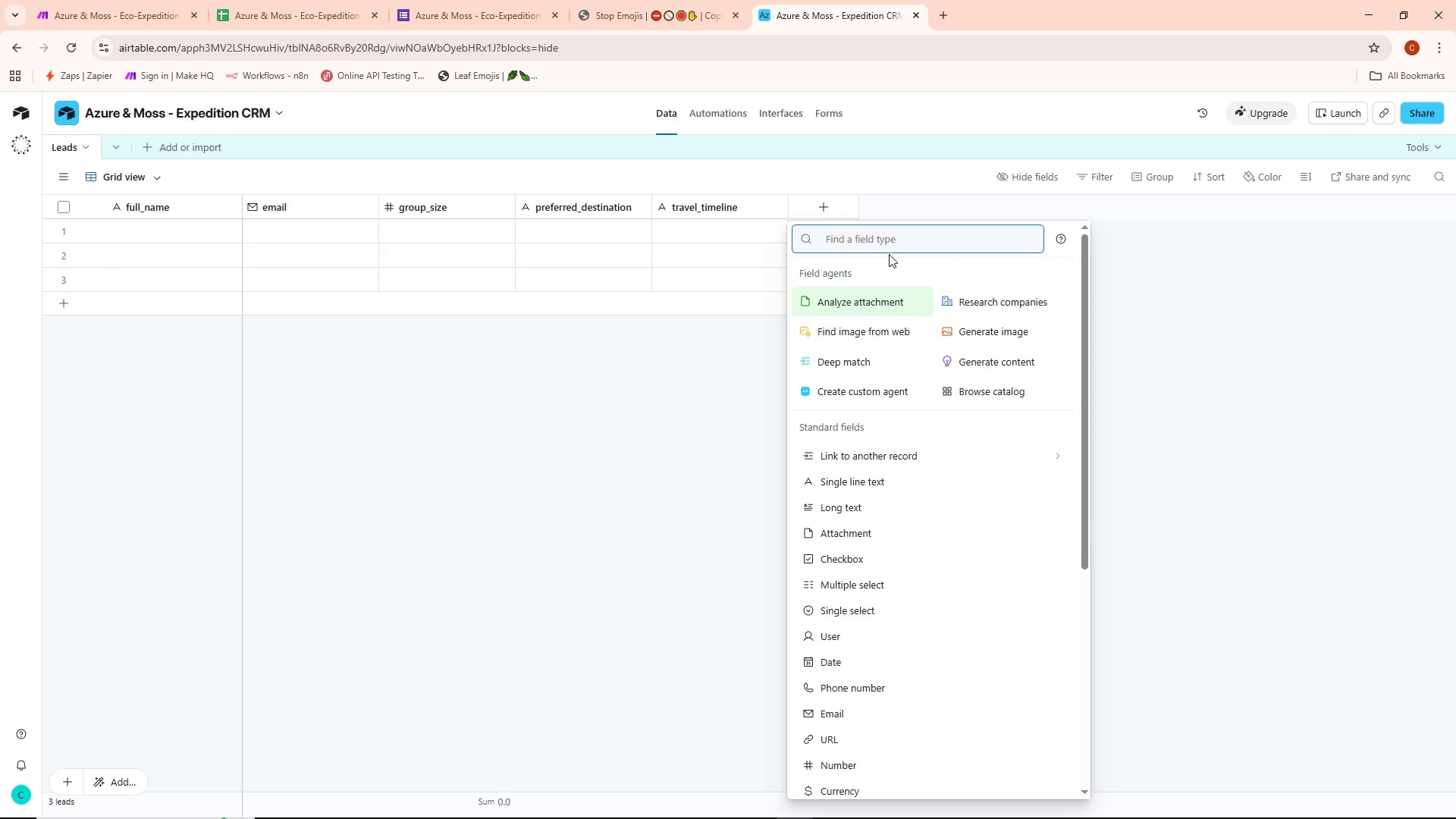 
wait(5.62)
 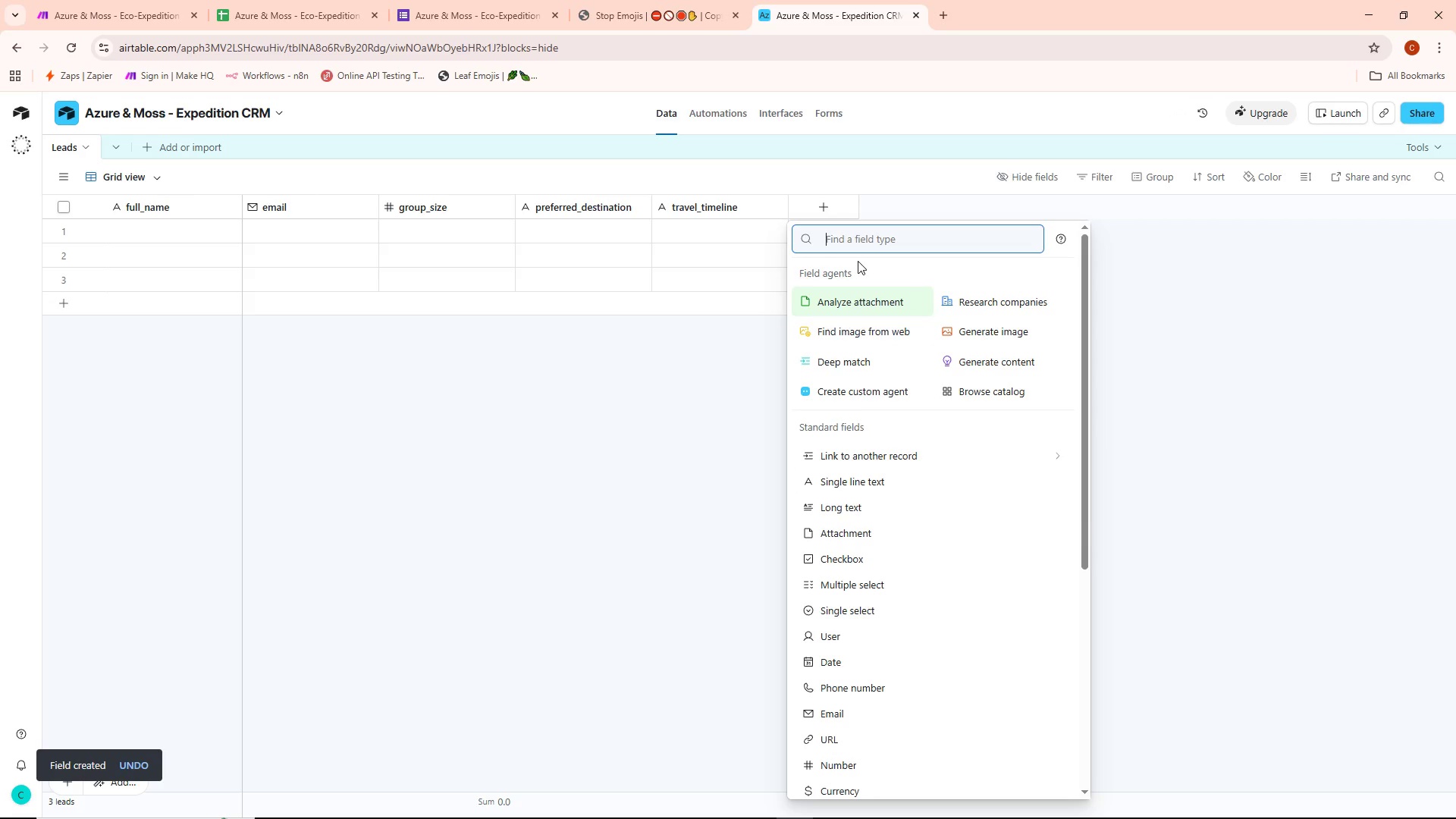 
type(special_requiremnets===)
key(Backspace)
key(Backspace)
key(Backspace)
key(Backspace)
key(Backspace)
key(Backspace)
key(Backspace)
type(ents)
 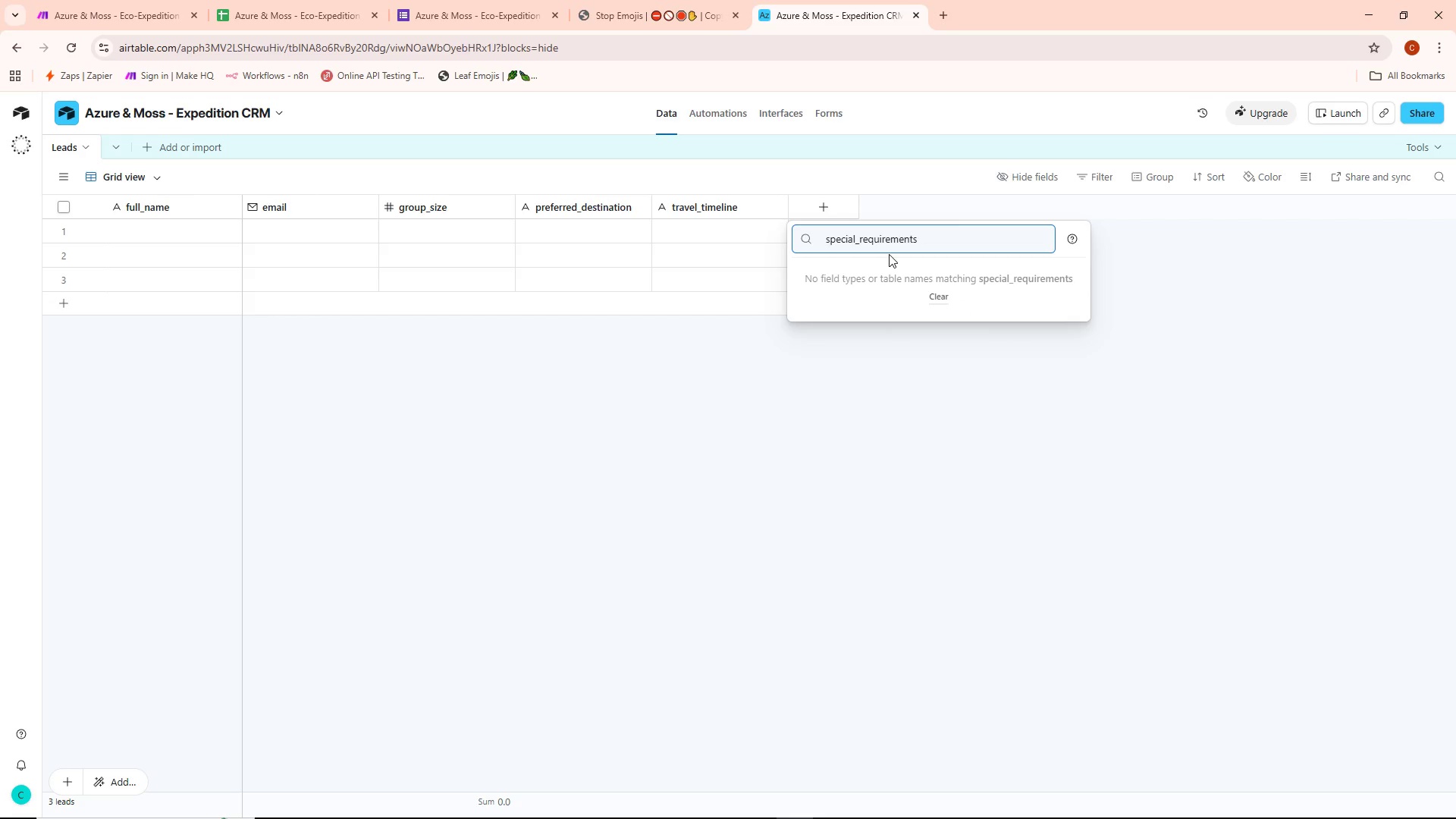 
key(Control+A)
 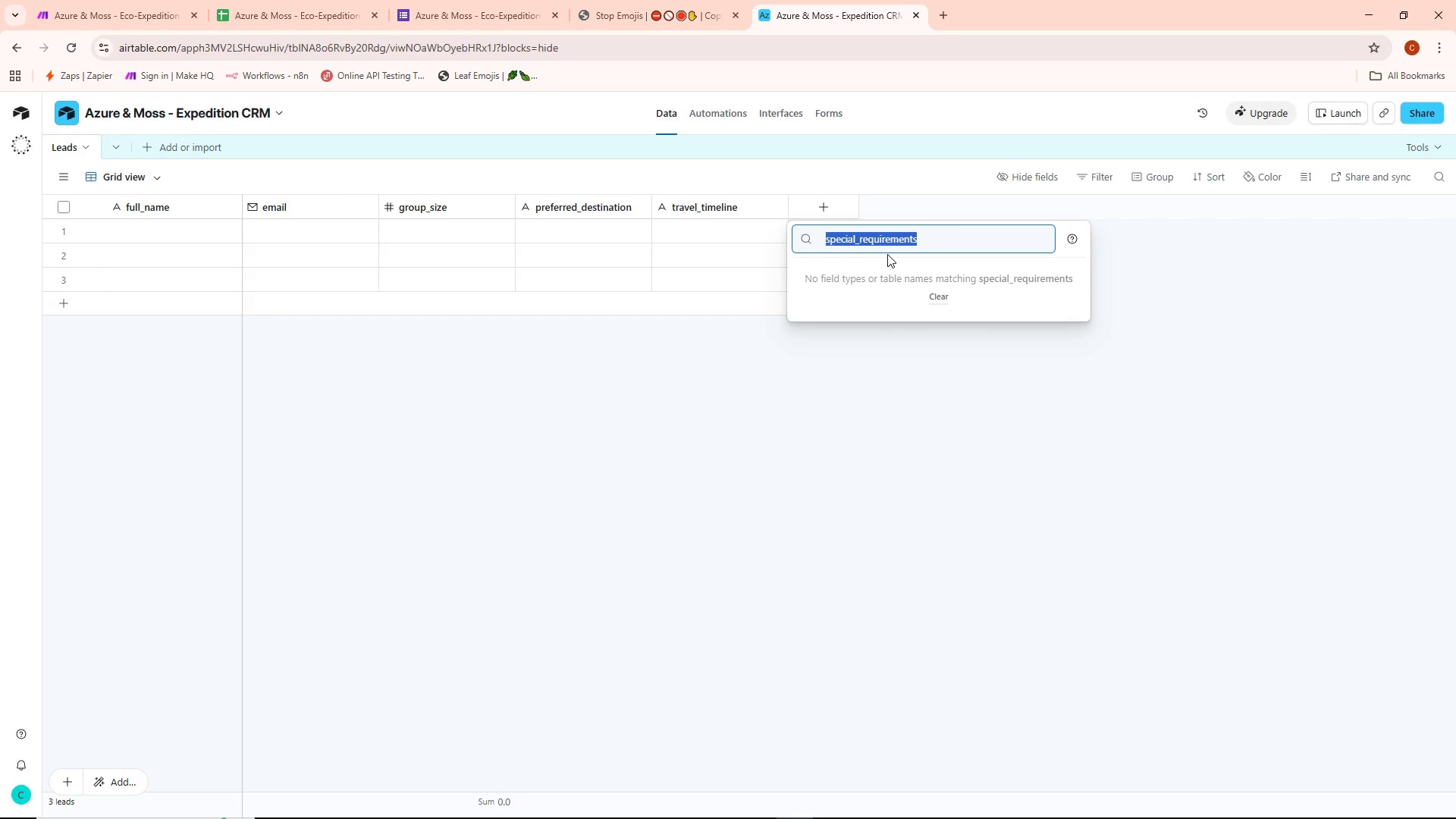 
key(Control+ControlLeft)
 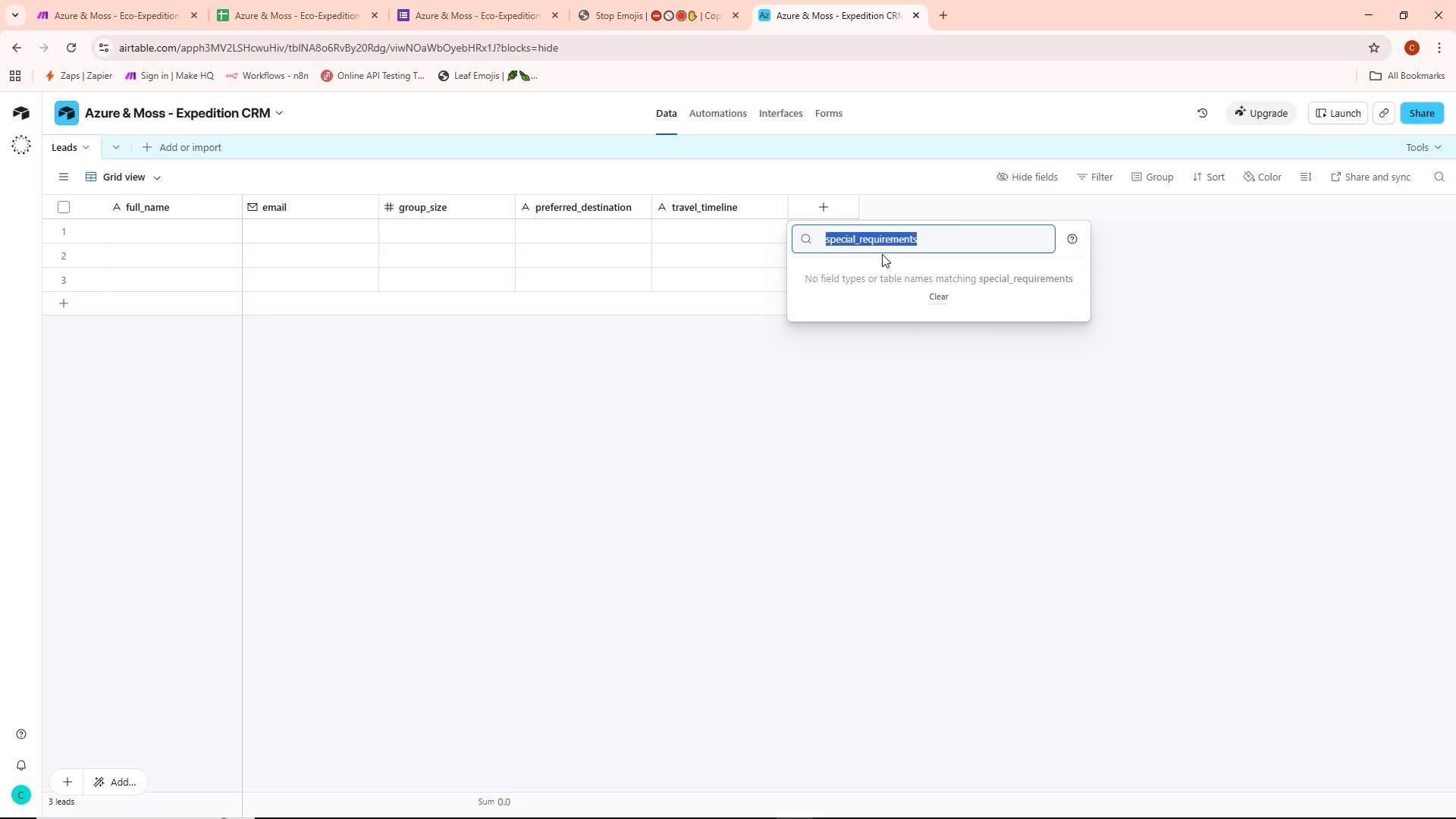 
key(Control+C)
 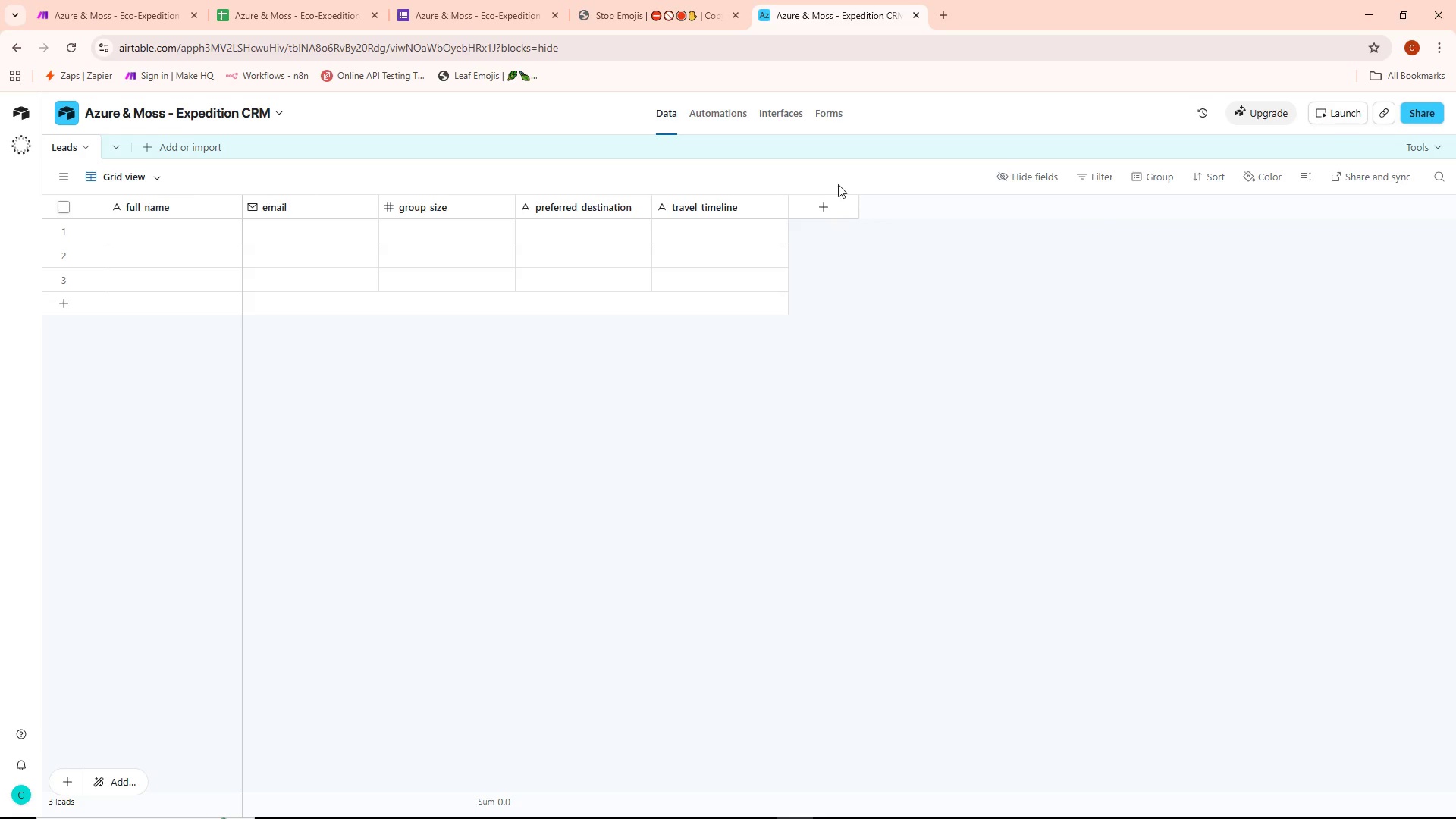 
triple_click([826, 209])
 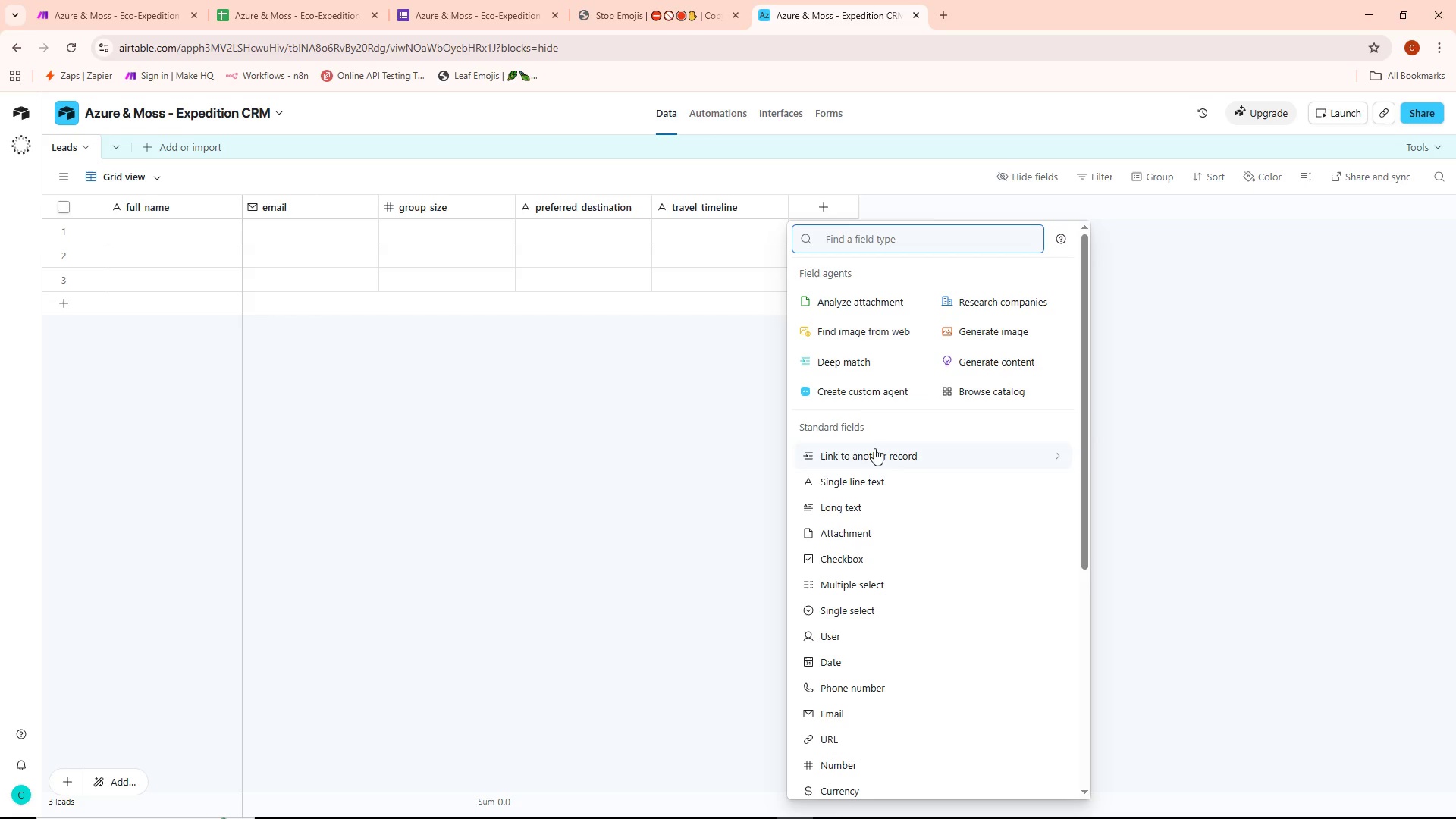 
left_click([851, 504])
 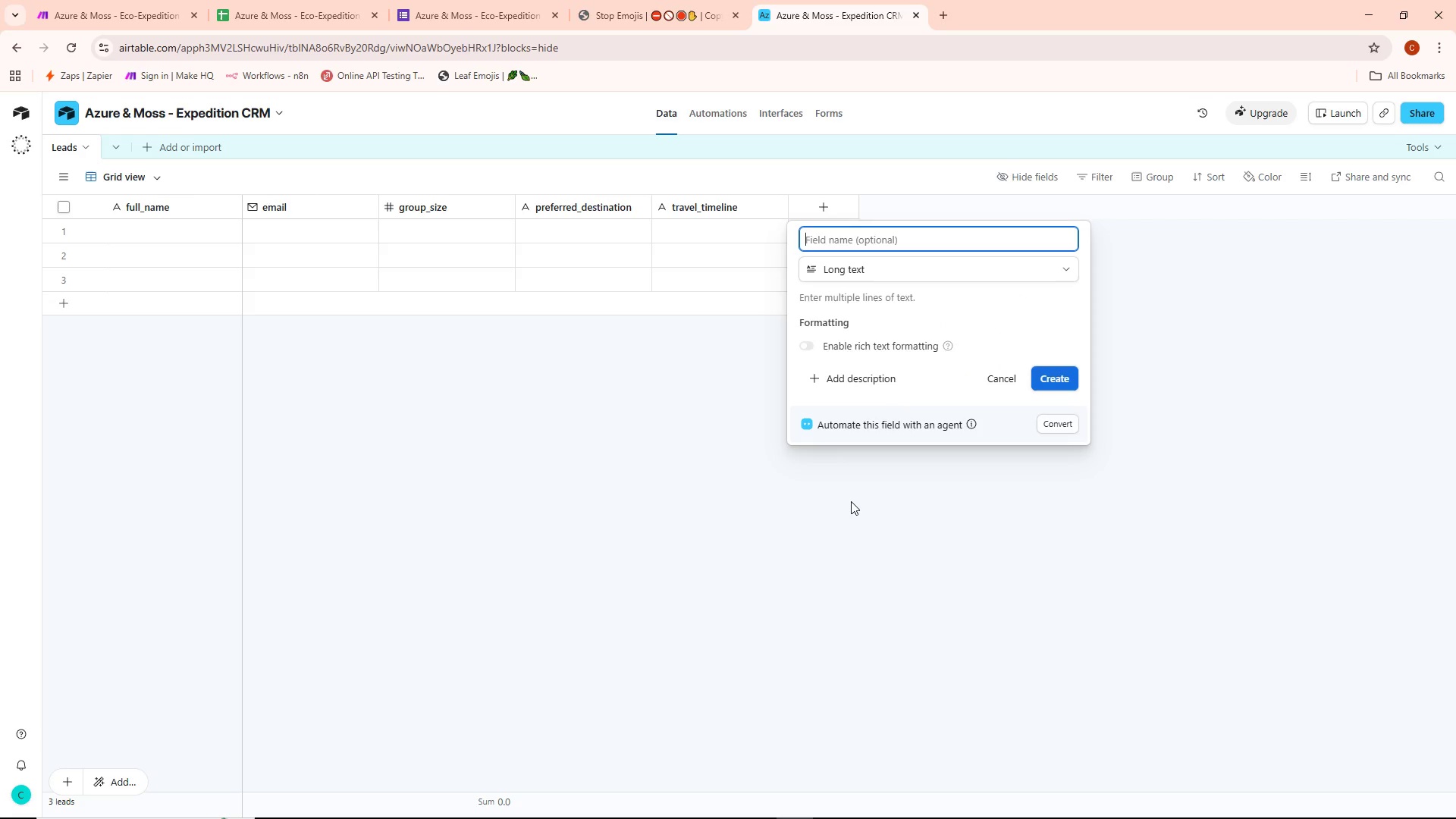 
key(Control+ControlLeft)
 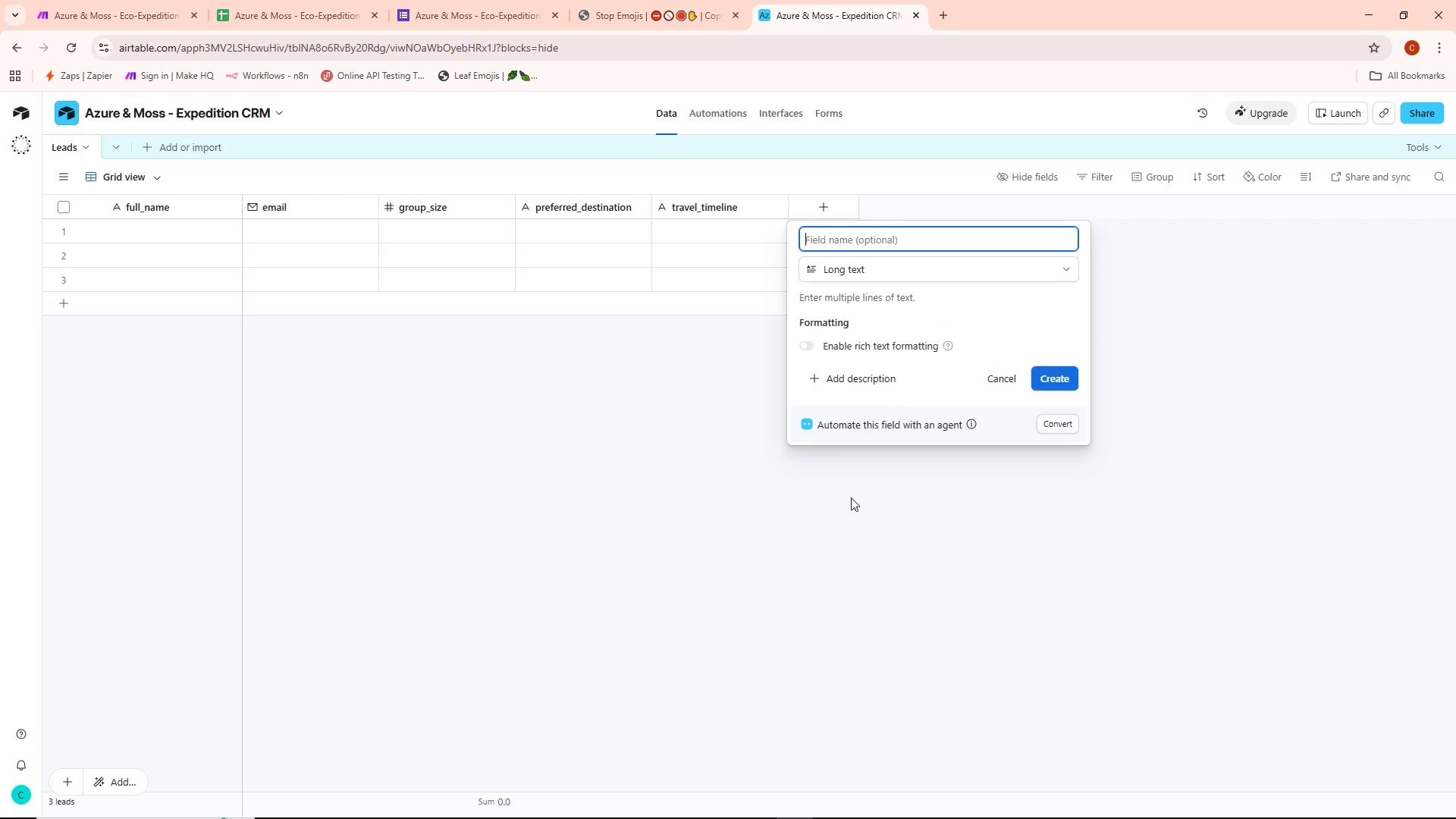 
key(Control+V)
 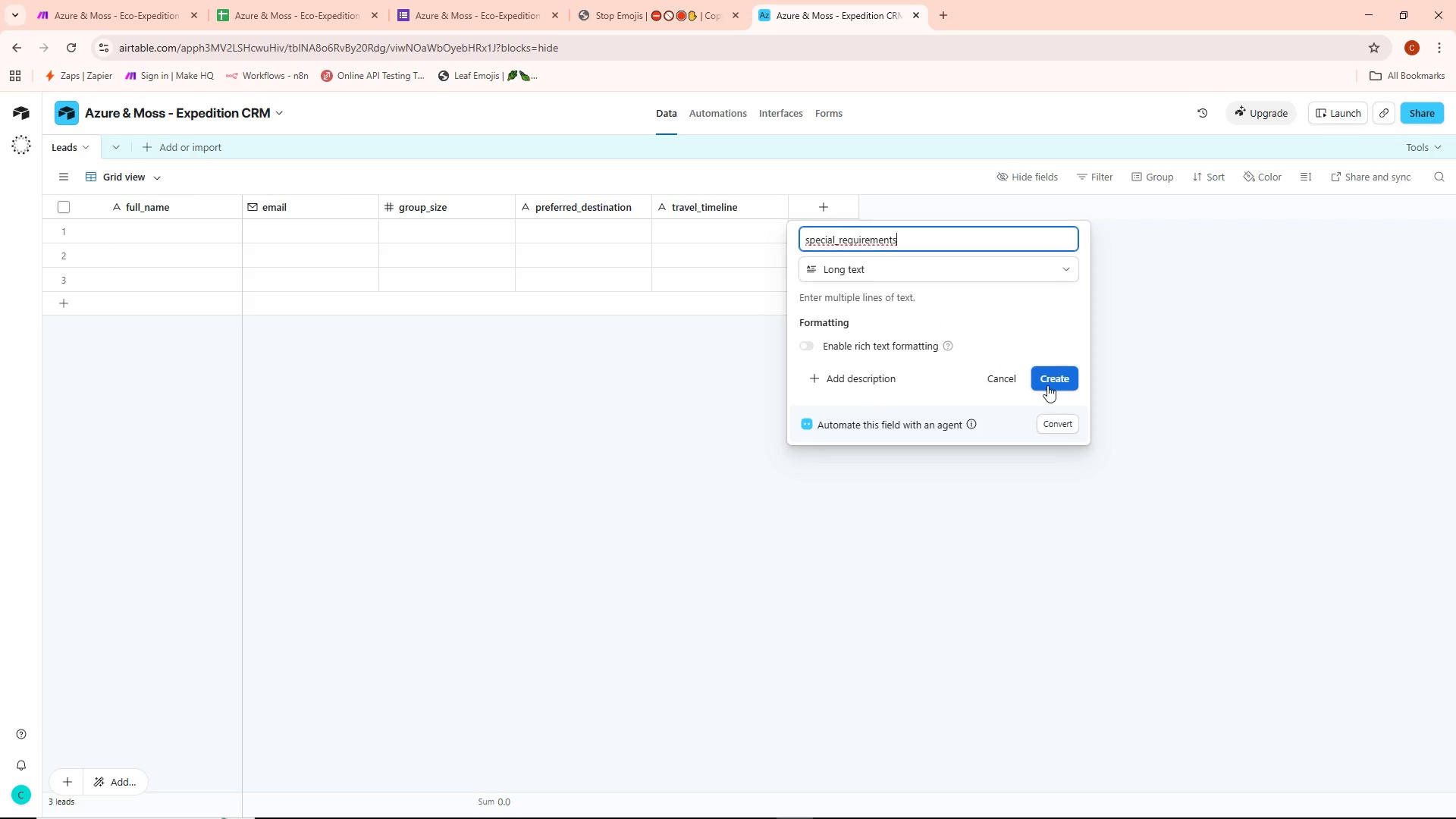 
left_click([1047, 384])
 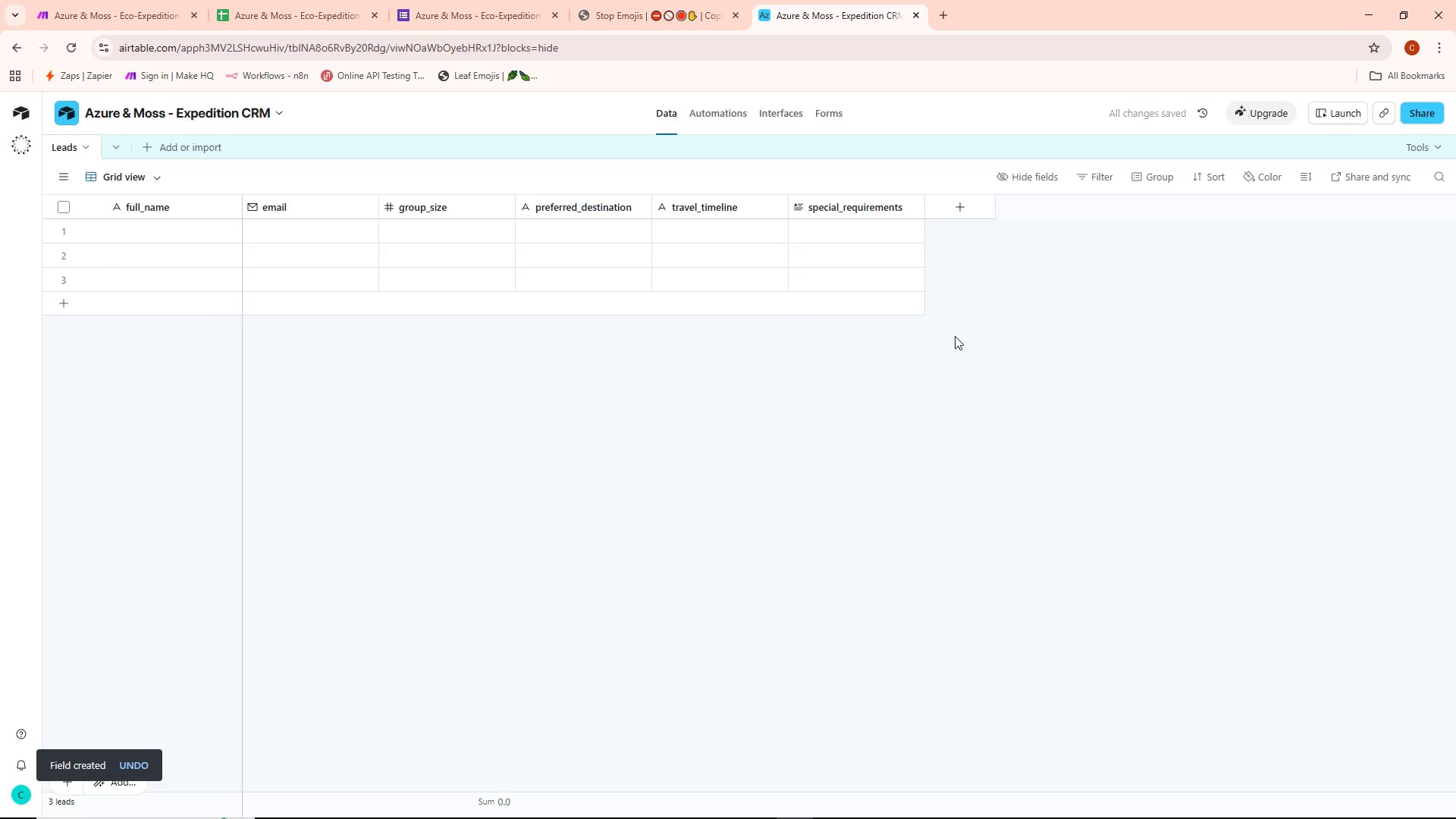 
left_click([954, 204])
 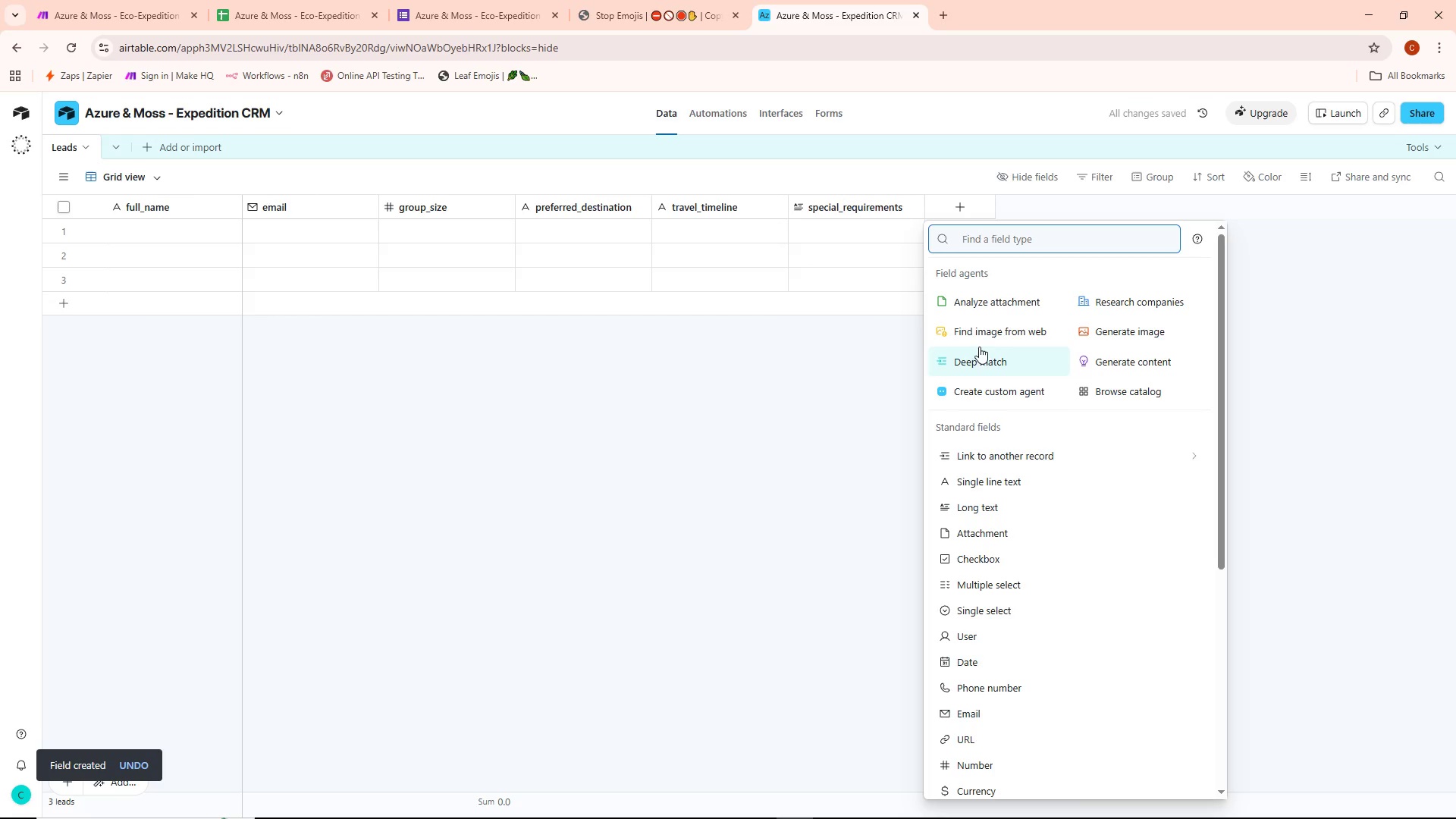 
left_click([988, 479])
 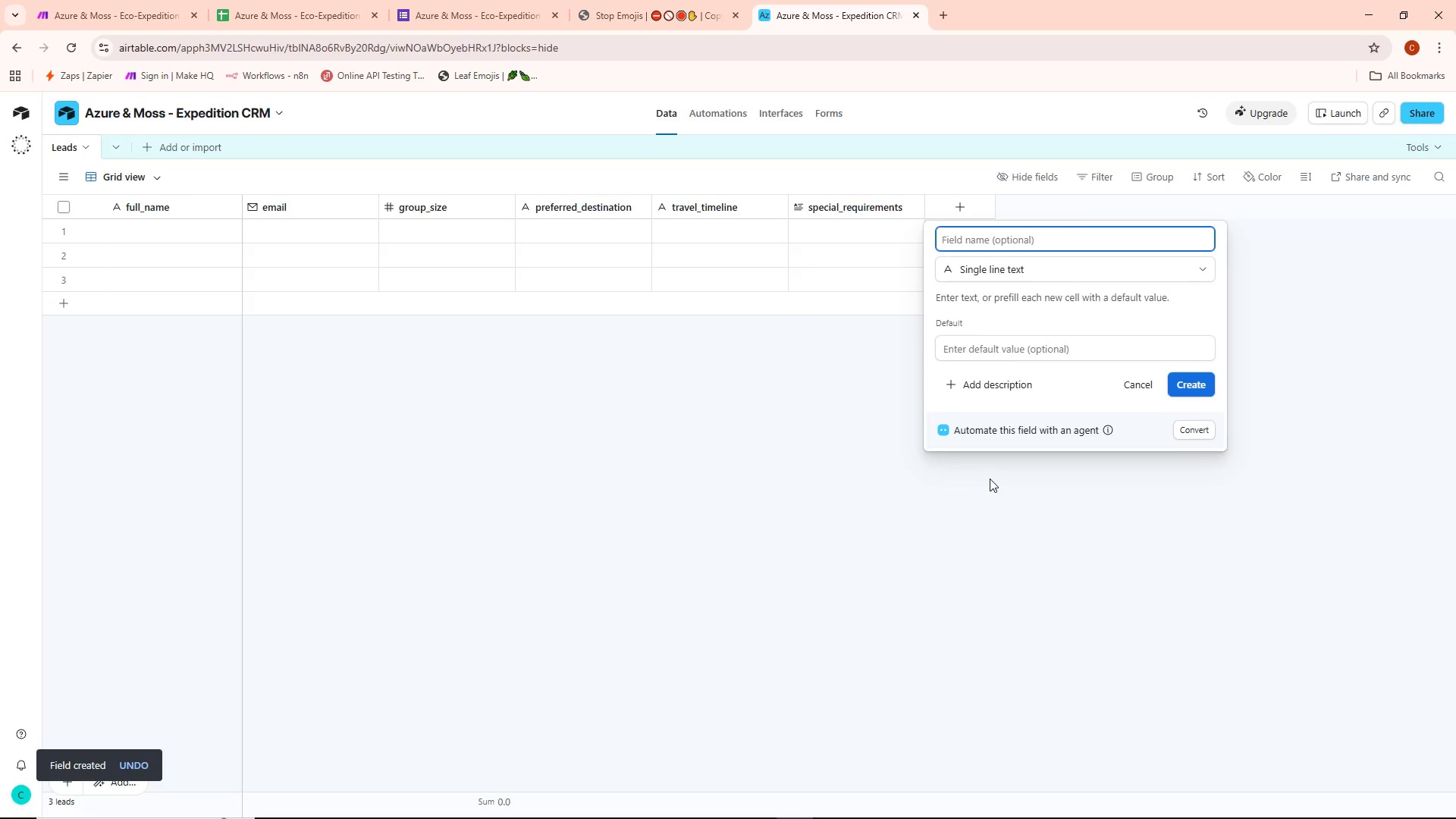 
type(lead_status)
 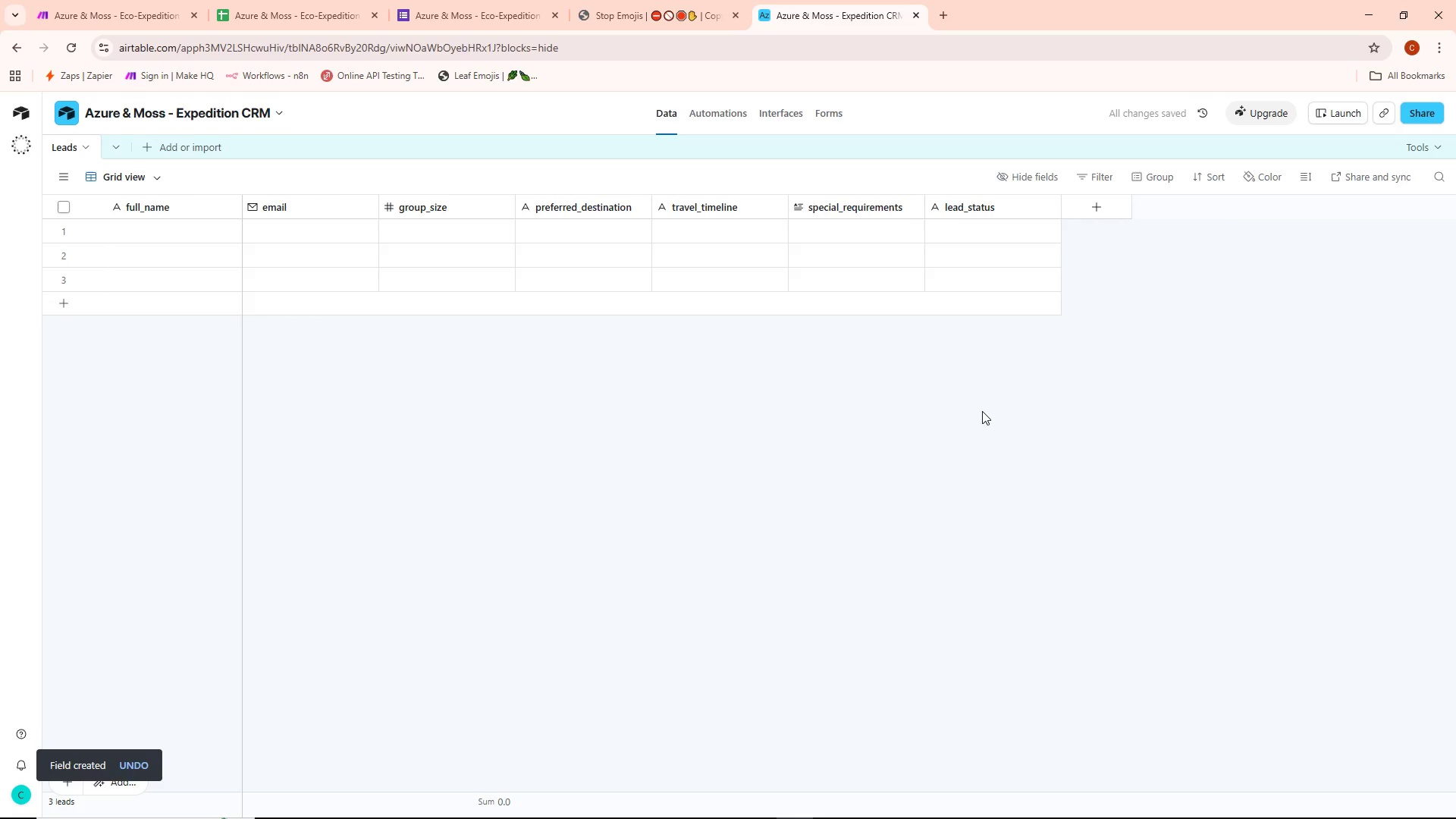 
wait(10.97)
 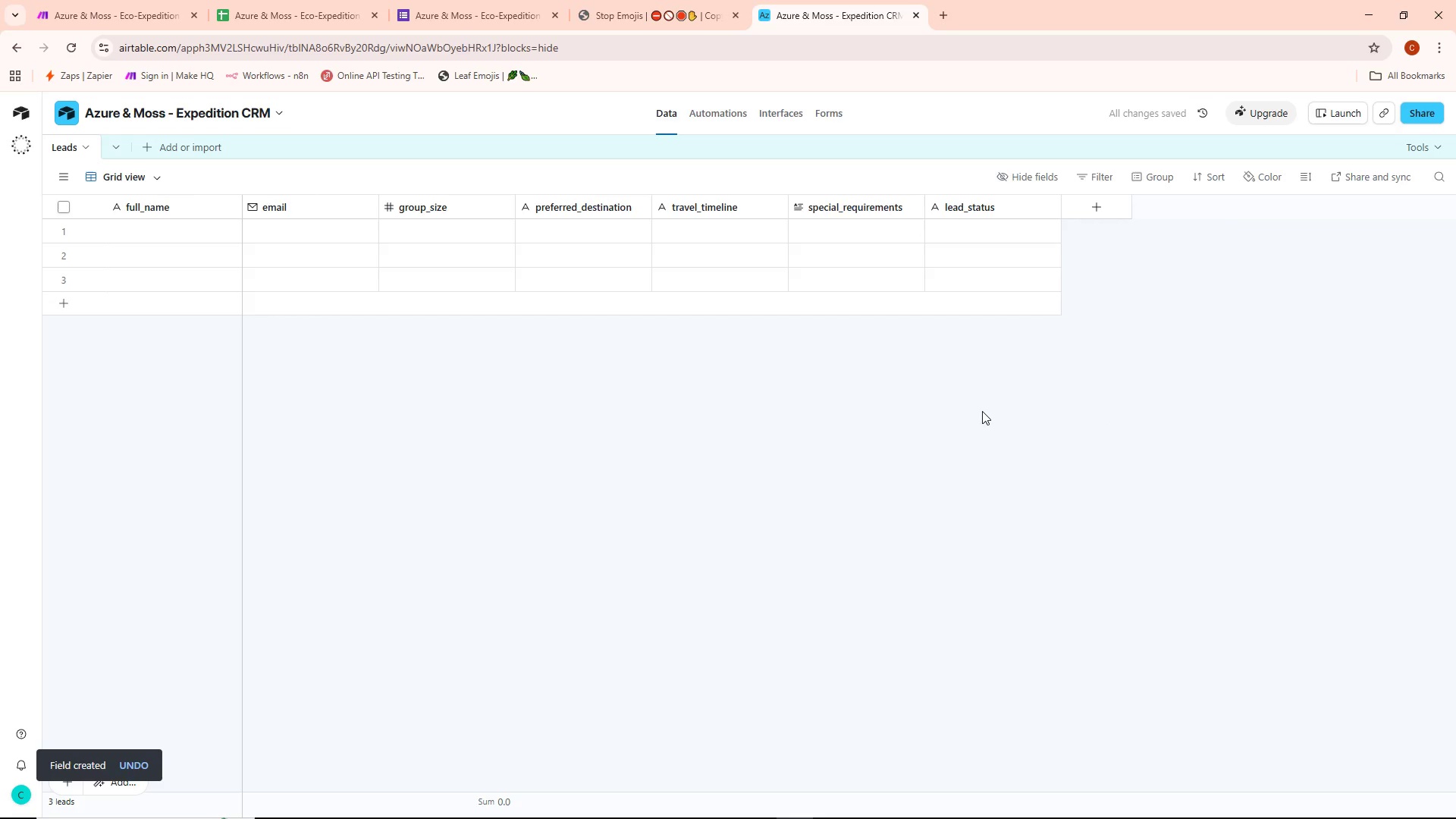 
scroll: coordinate [1110, 507], scroll_direction: down, amount: 3.0
 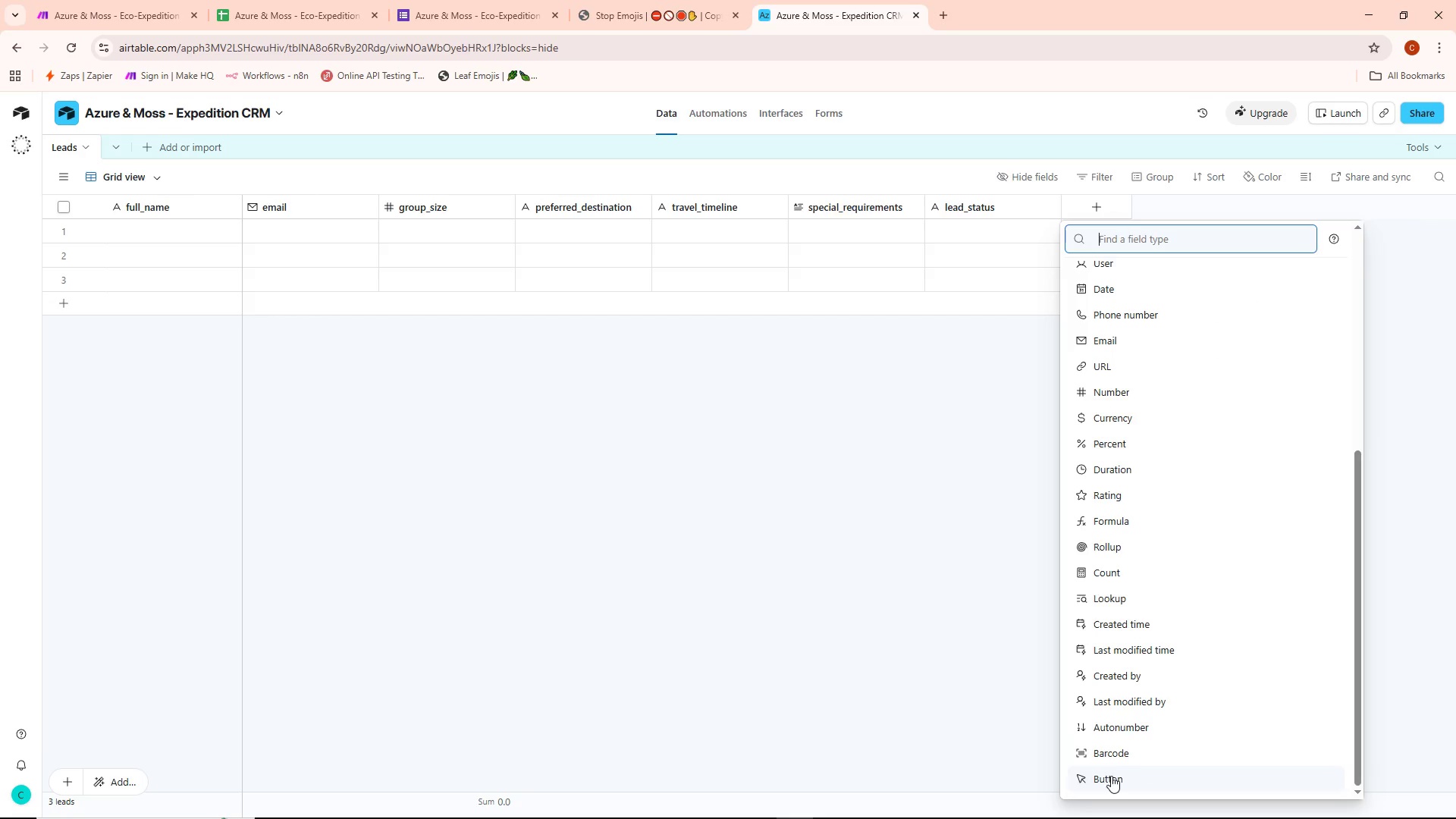 
scroll: coordinate [1131, 647], scroll_direction: up, amount: 3.0
 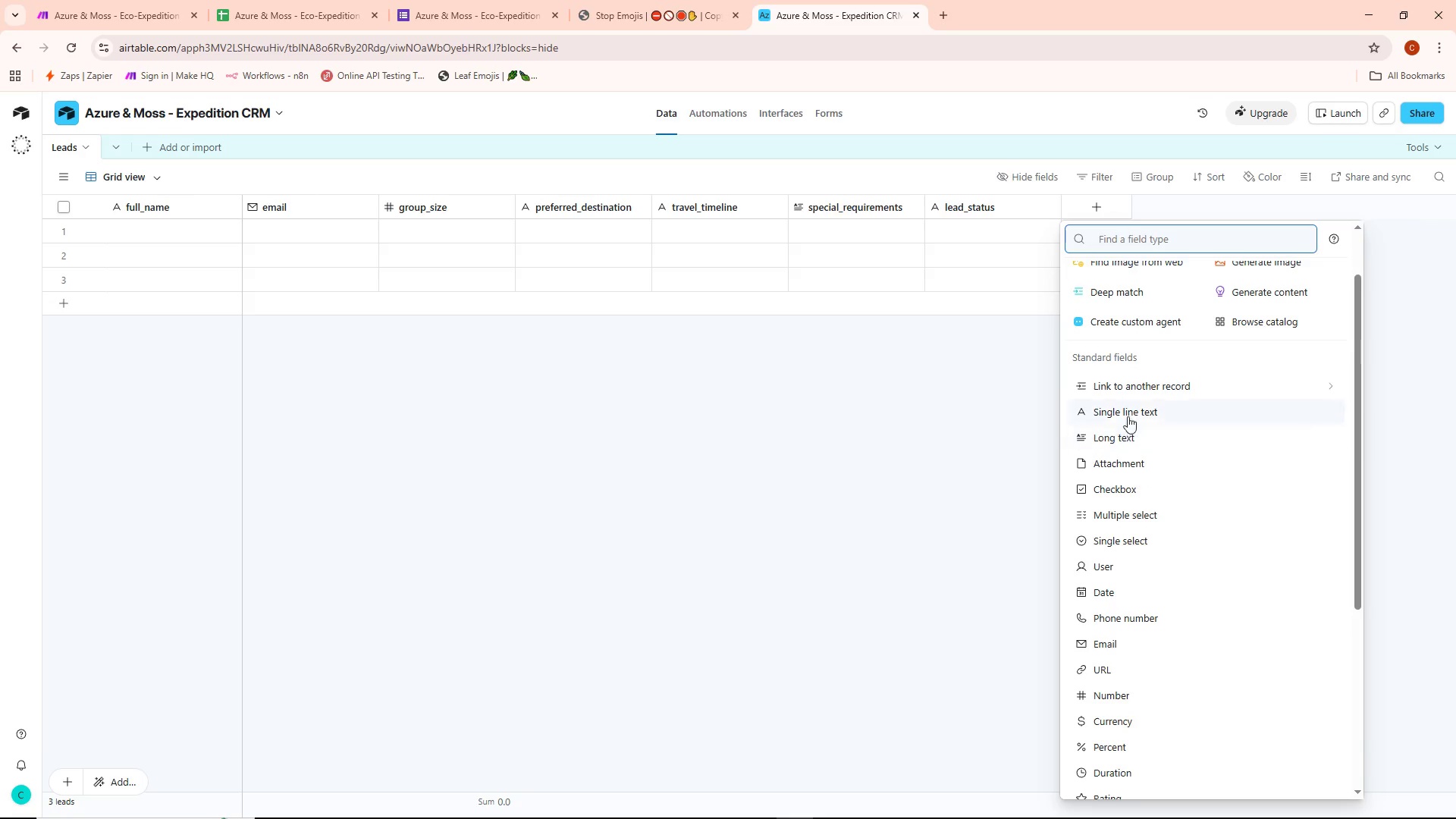 
scroll: coordinate [1131, 733], scroll_direction: down, amount: 7.0
 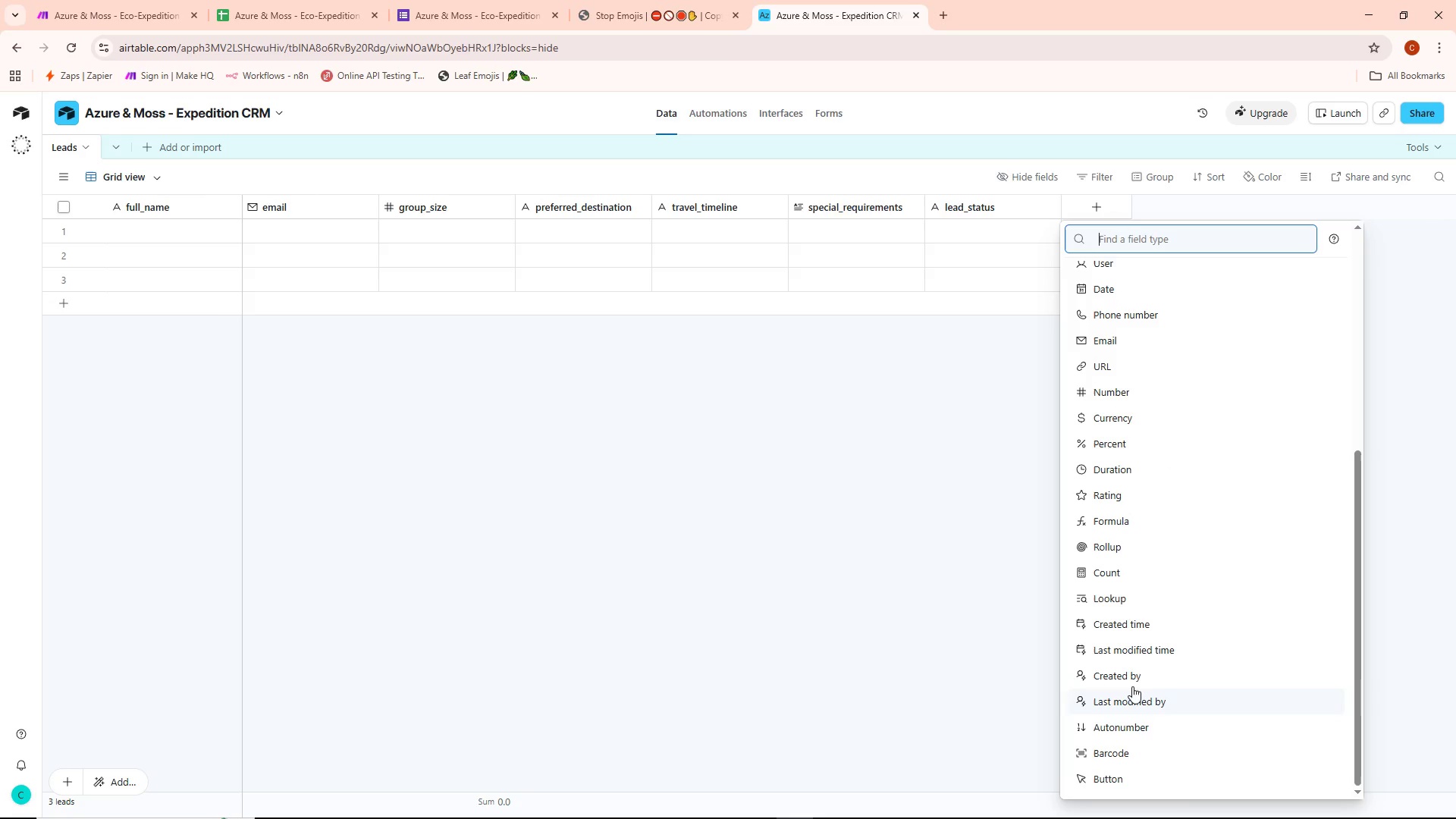 
scroll: coordinate [1138, 651], scroll_direction: up, amount: 2.0
 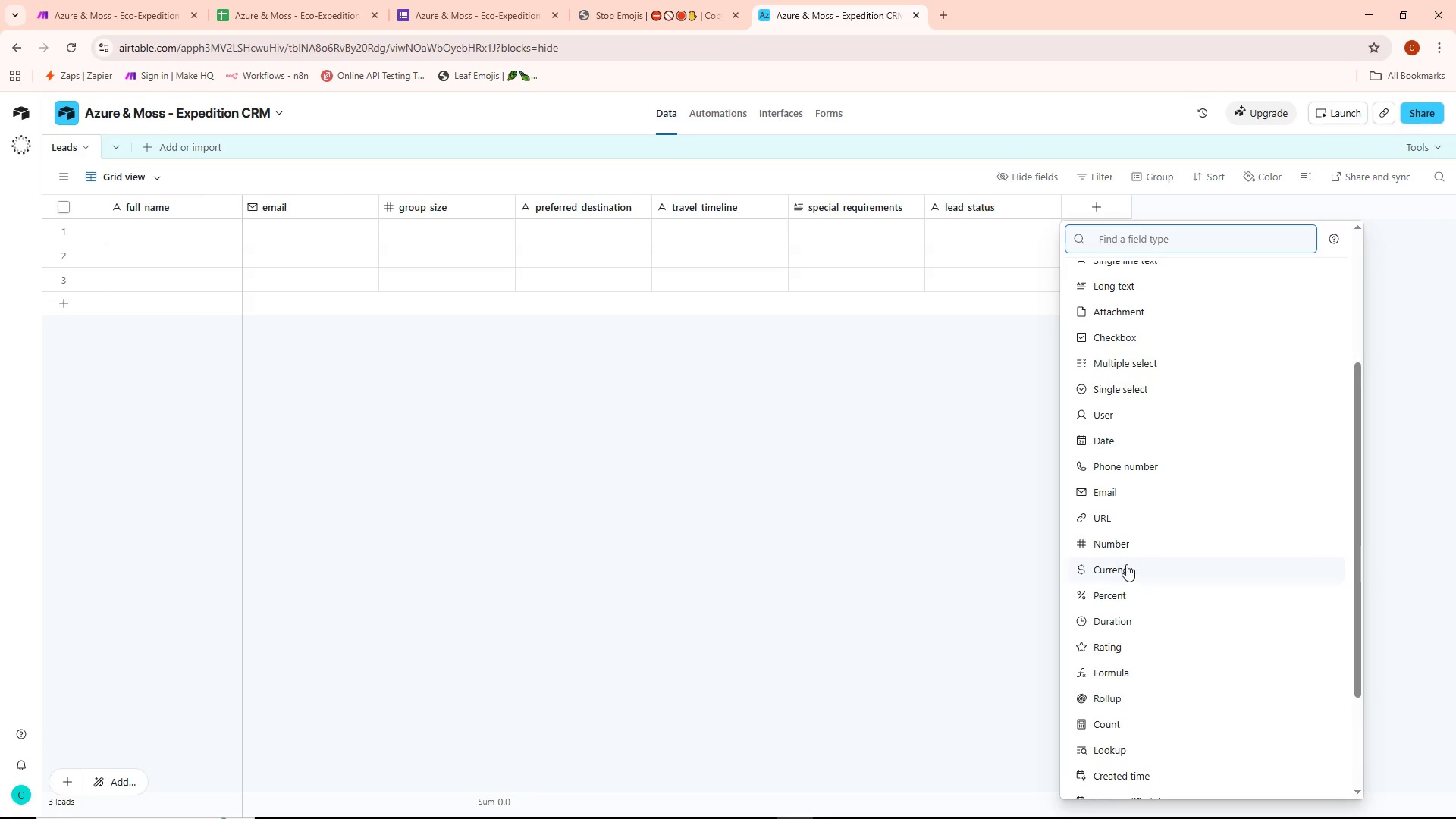 
left_click([1122, 540])
 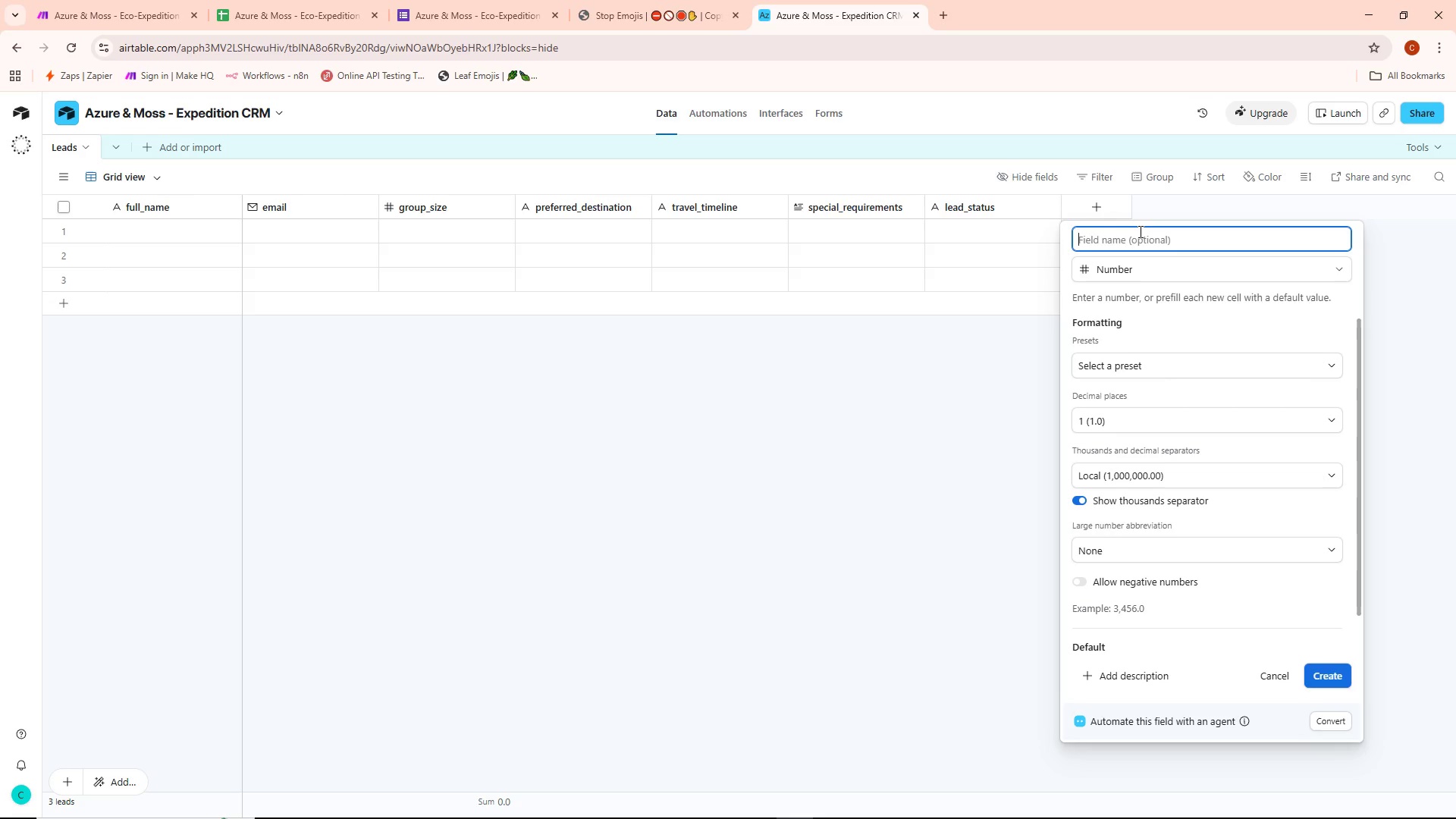 
wait(10.42)
 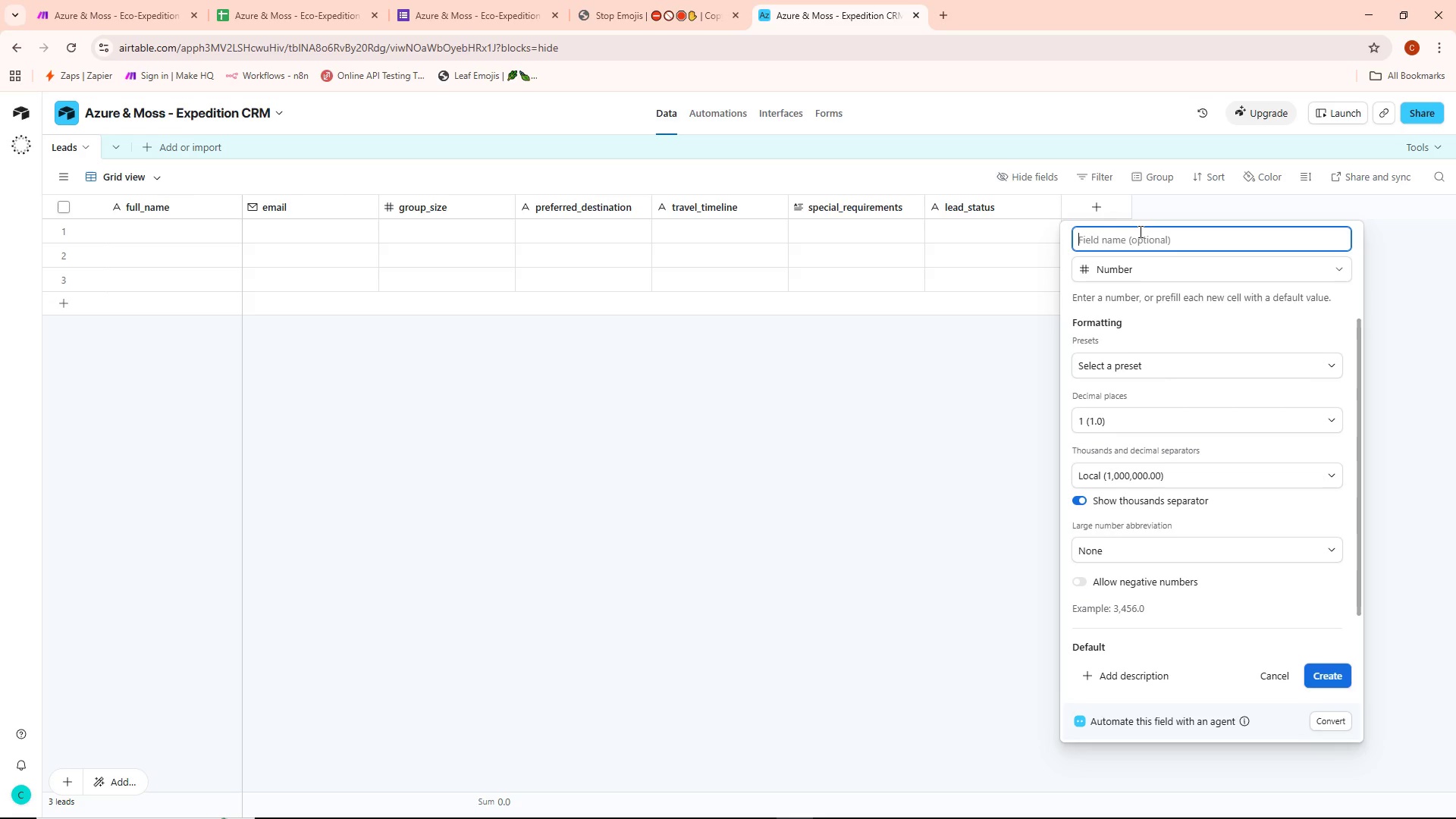 
type(carbon_offset_estimated)
key(Backspace)
type(_ks)
key(Backspace)
type(hg)
key(Backspace)
type(g)
key(Backspace)
 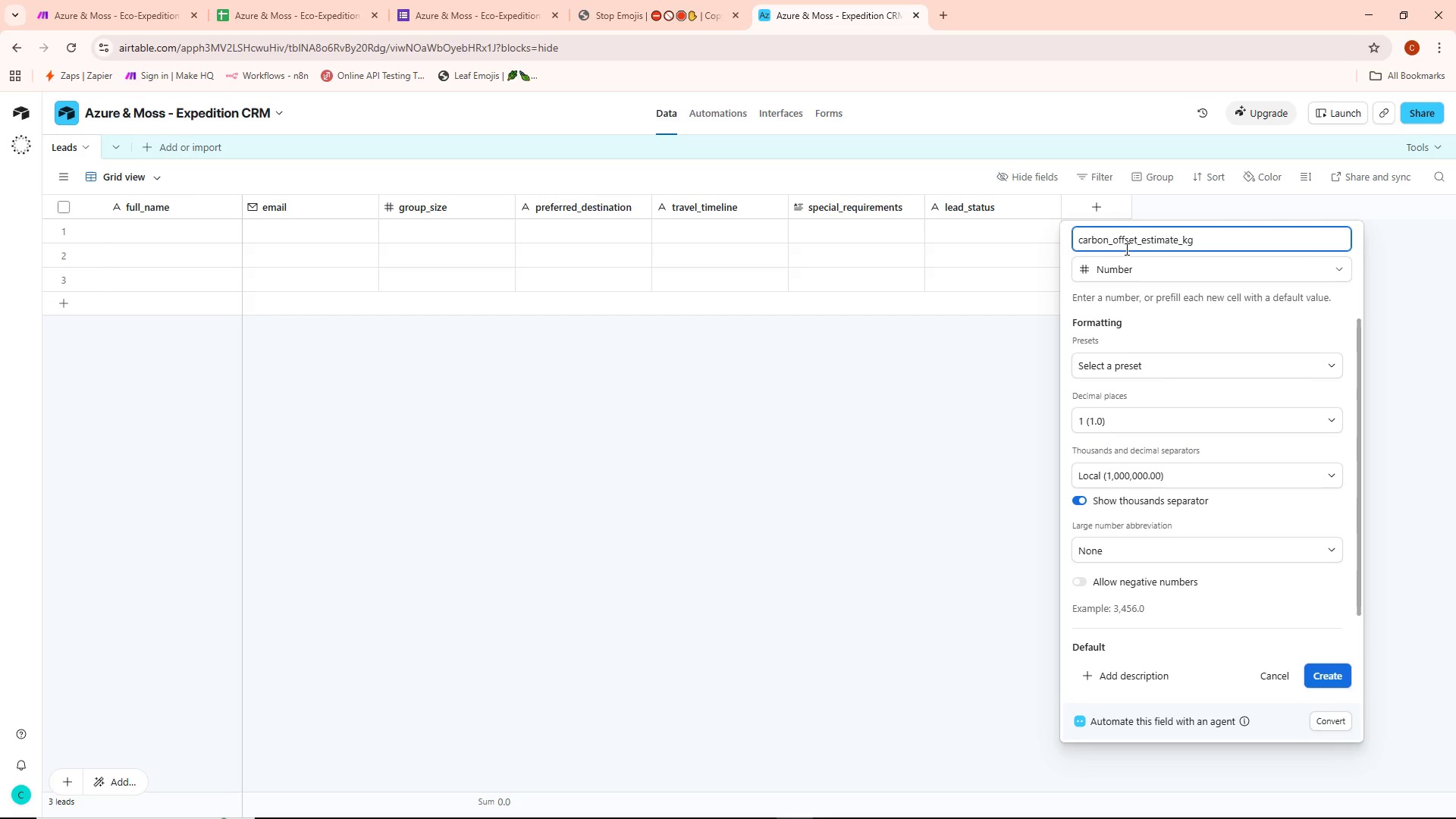 
wait(8.75)
 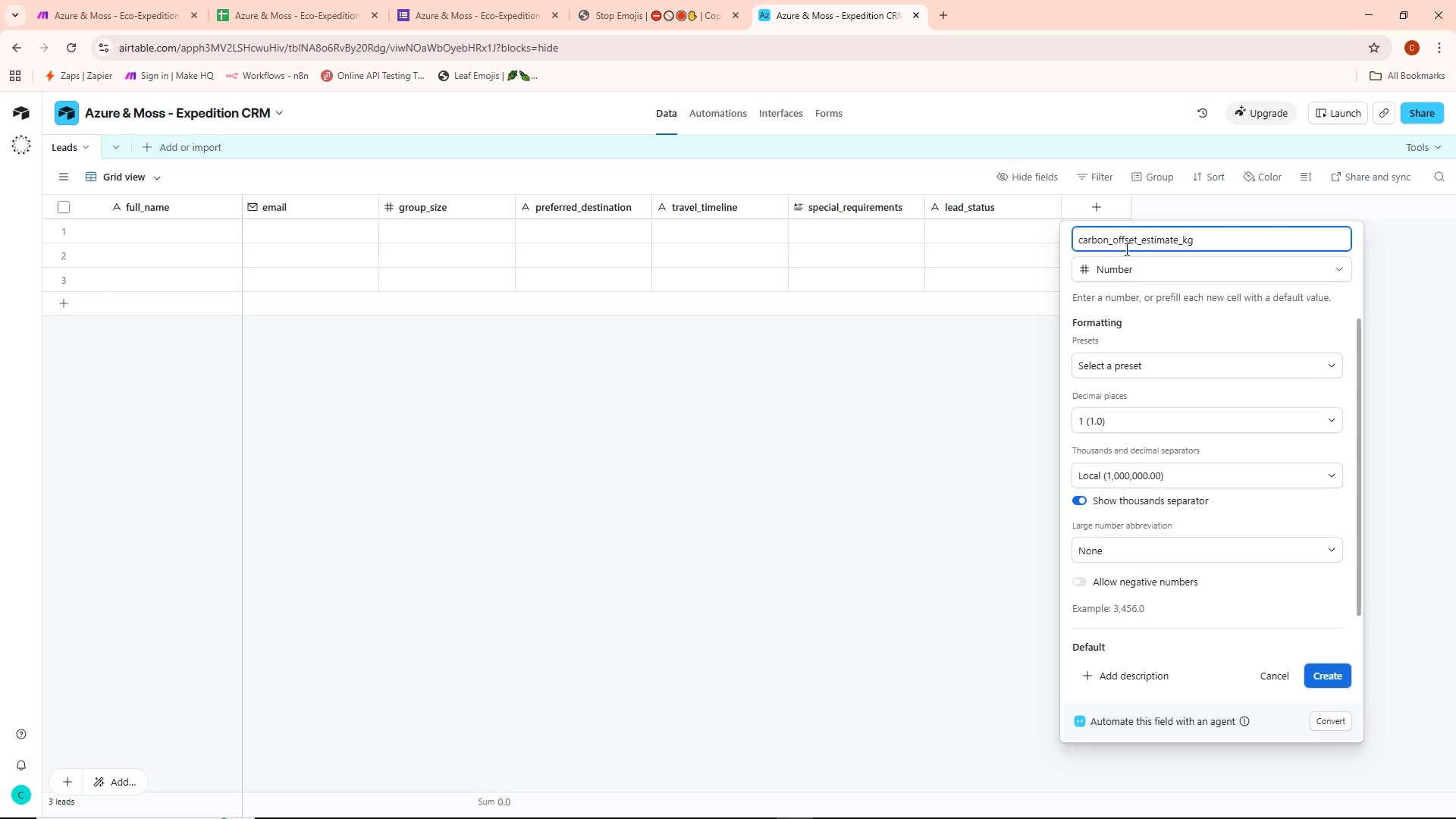 
left_click([1325, 681])
 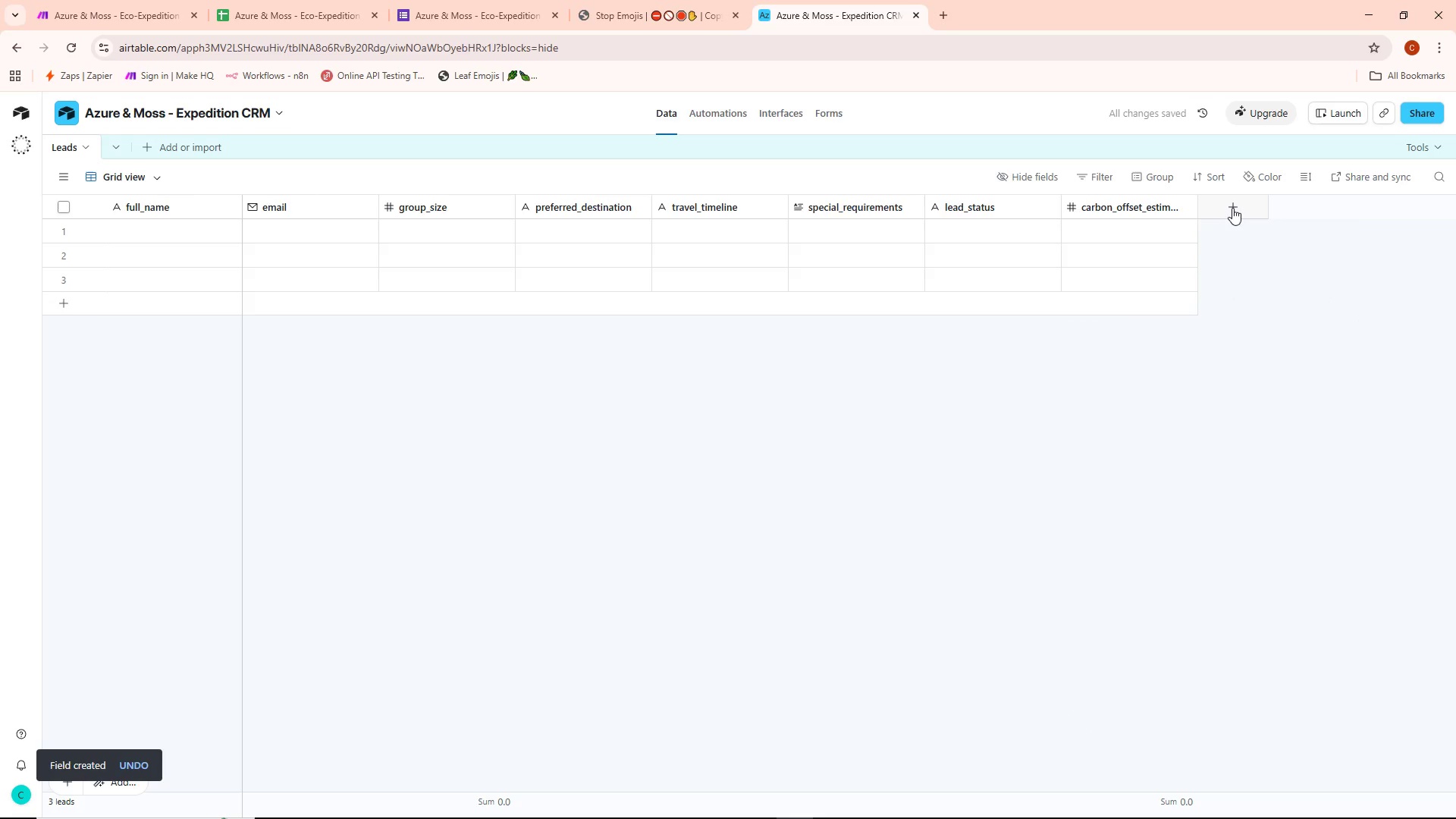 
left_click([1232, 208])
 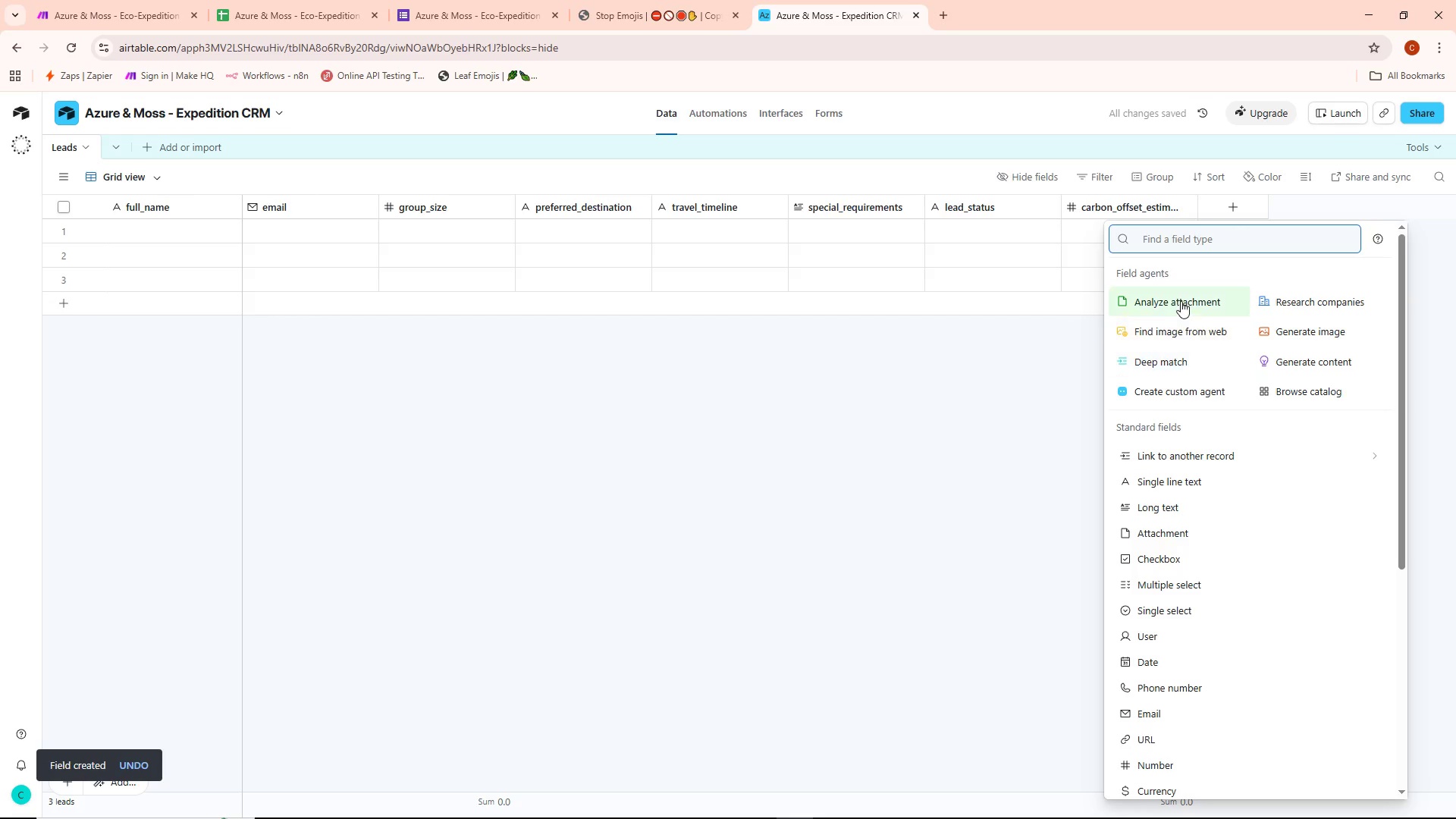 
key(Alt+AltLeft)
 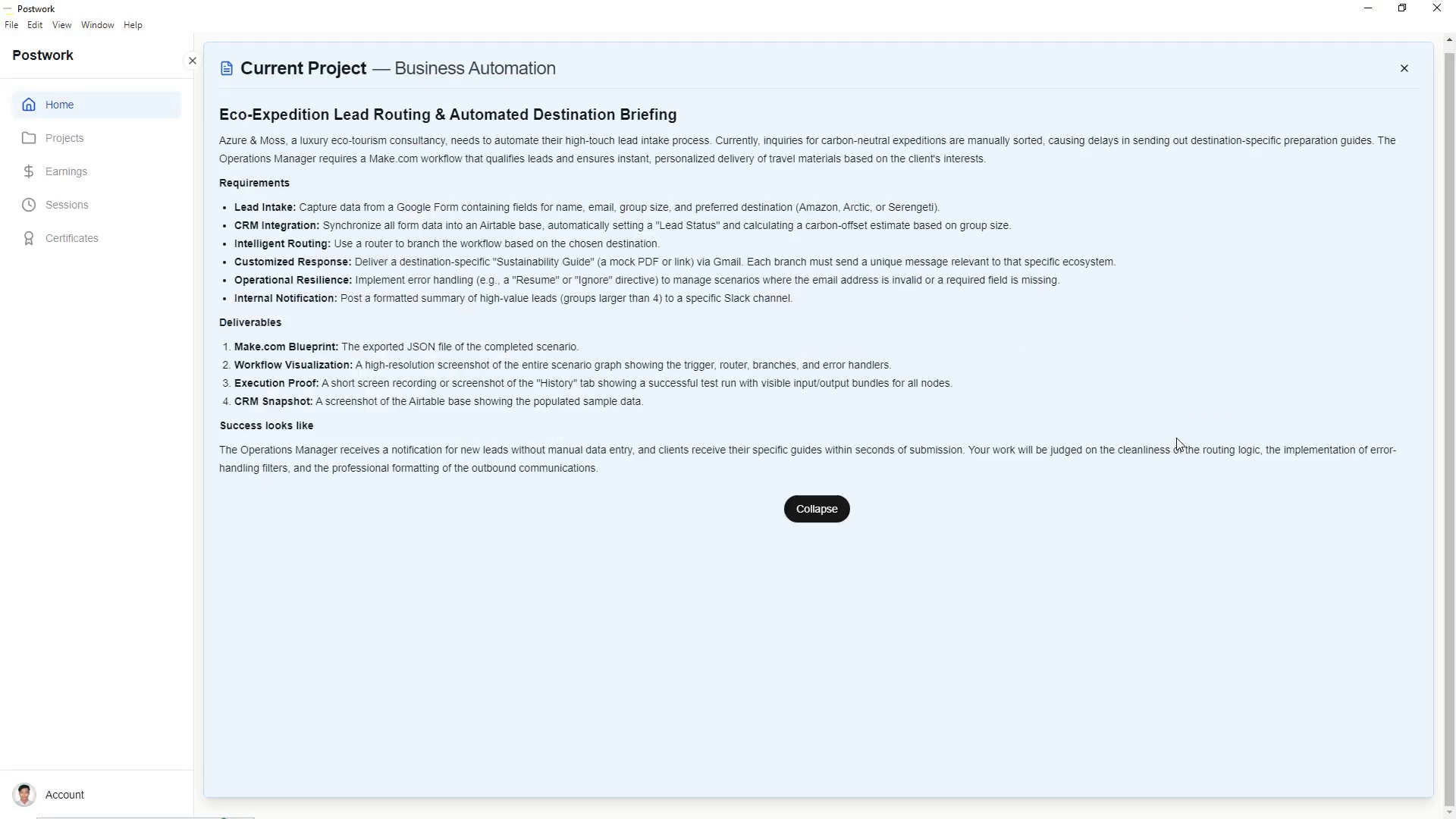 
key(Alt+Tab)